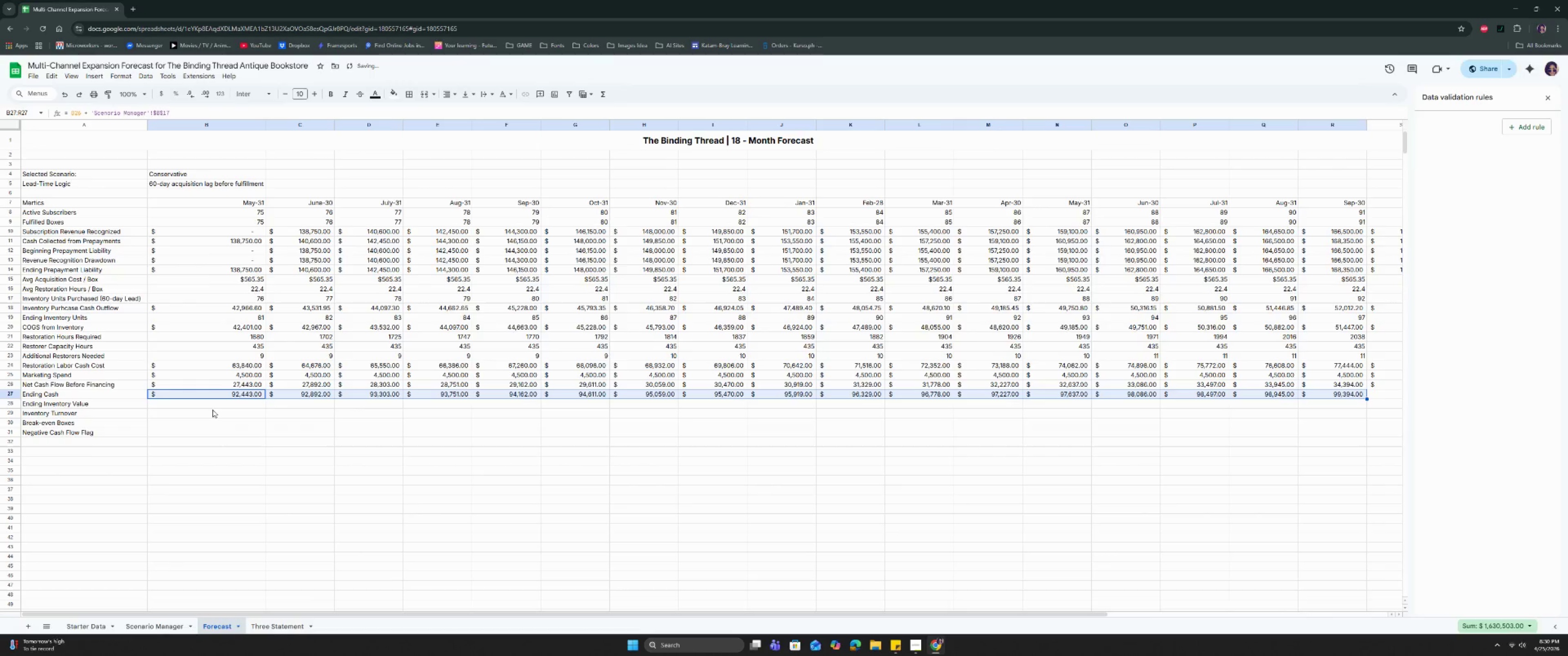 
left_click([214, 406])
 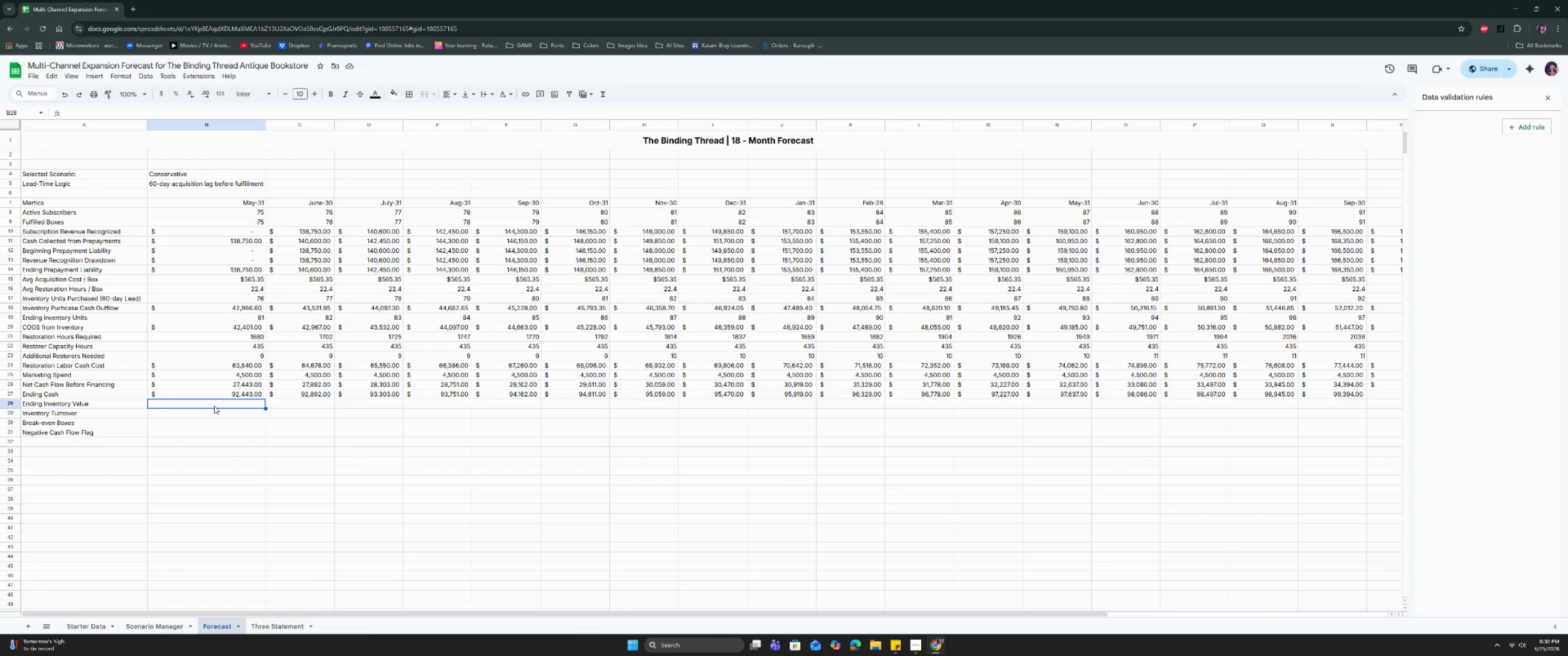 
wait(12.6)
 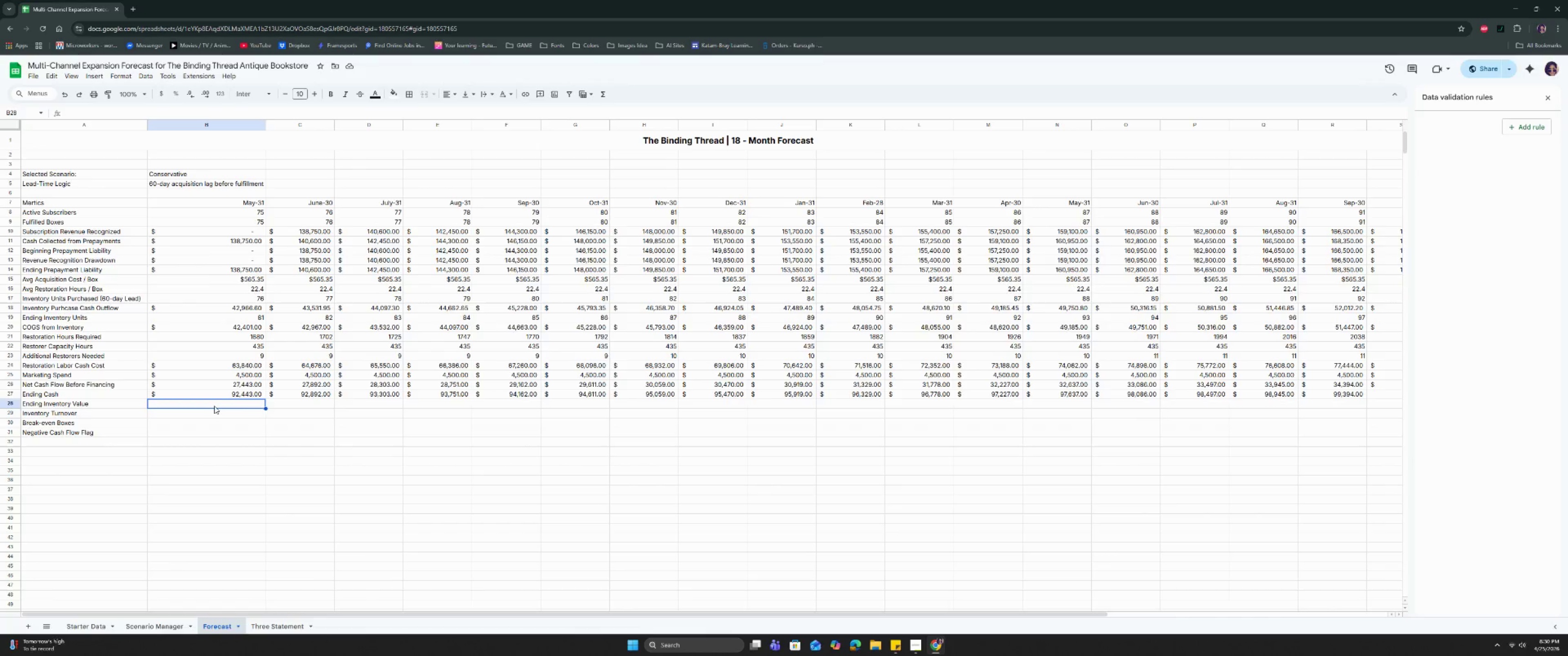 
key(ArrowUp)
 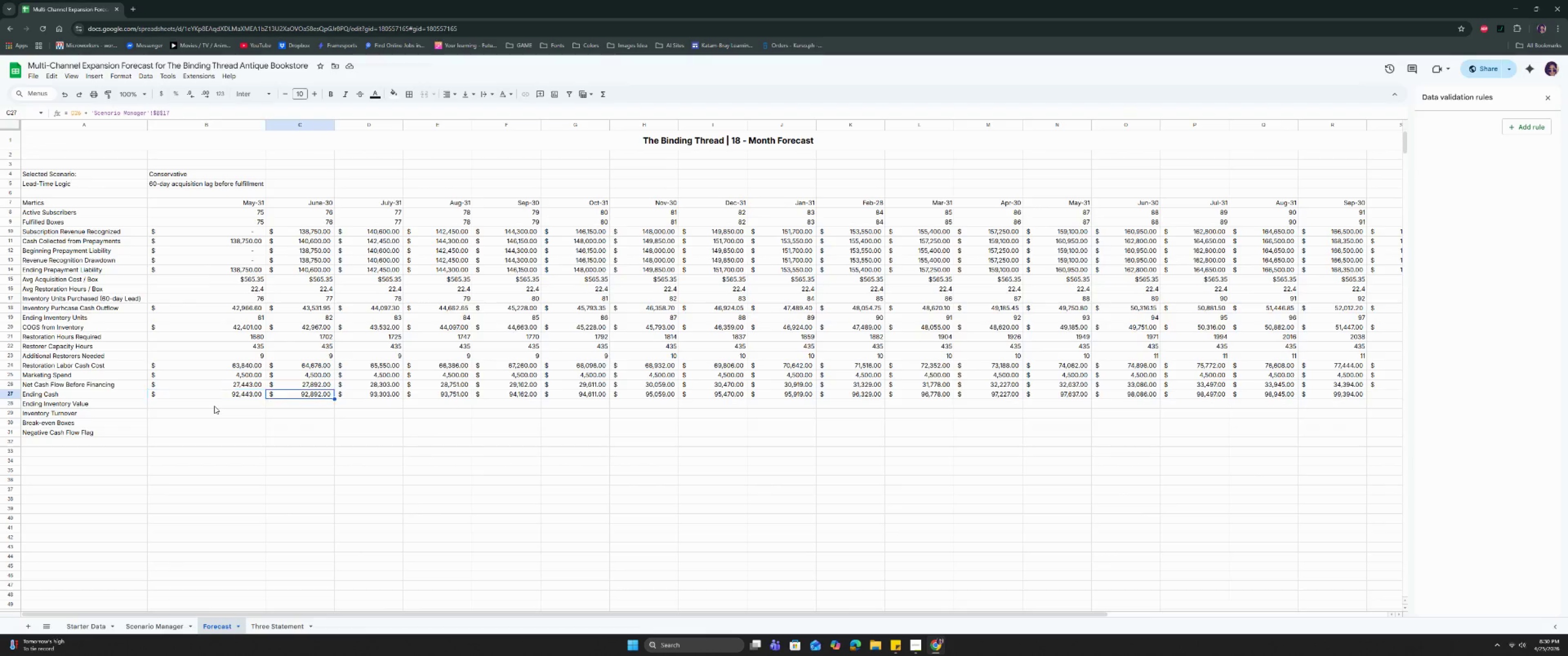 
key(ArrowRight)
 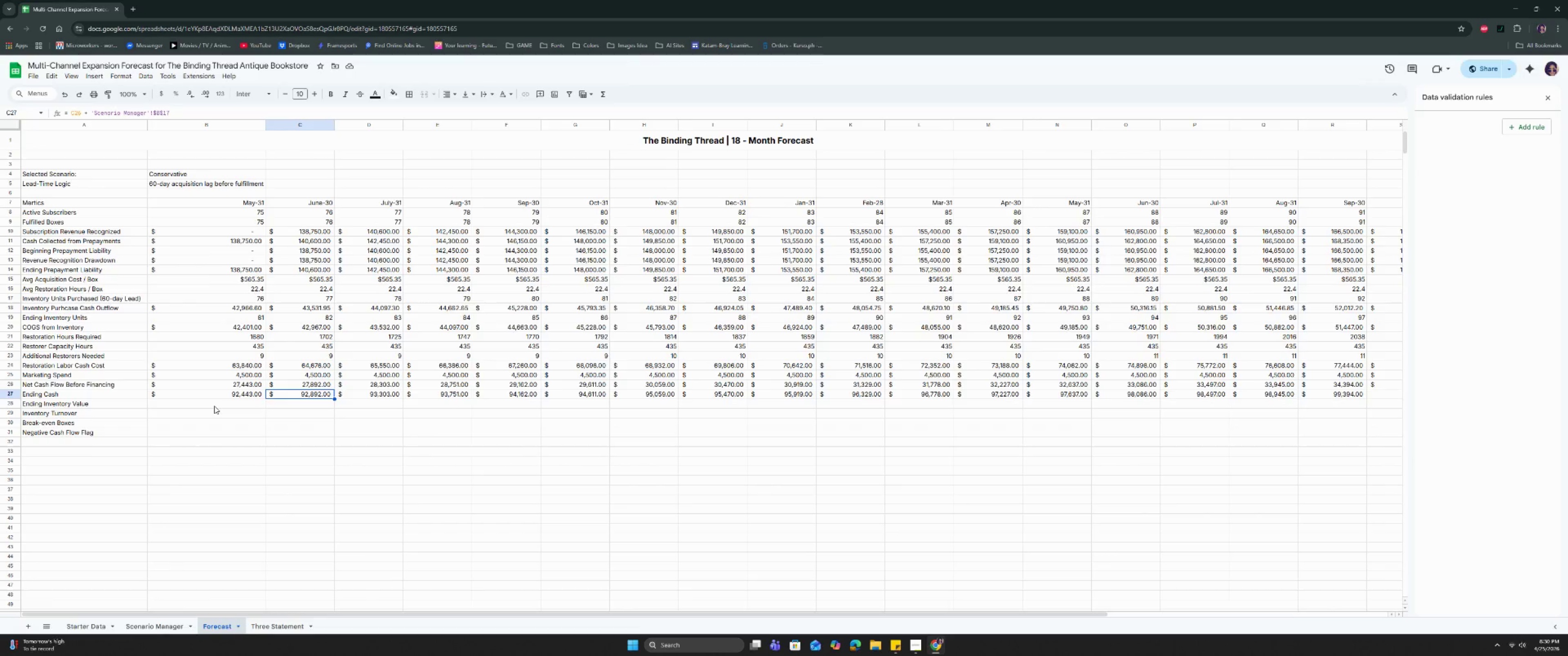 
key(ArrowLeft)
 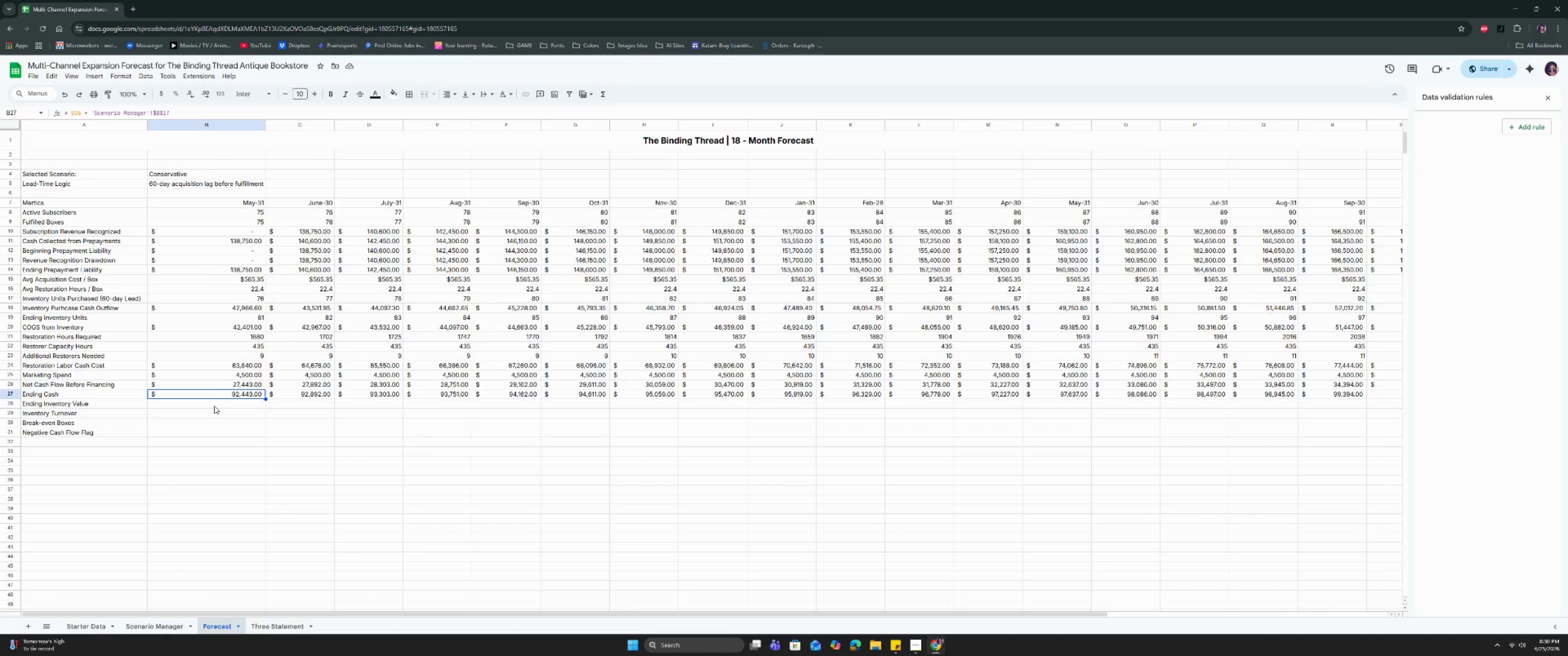 
key(ArrowUp)
 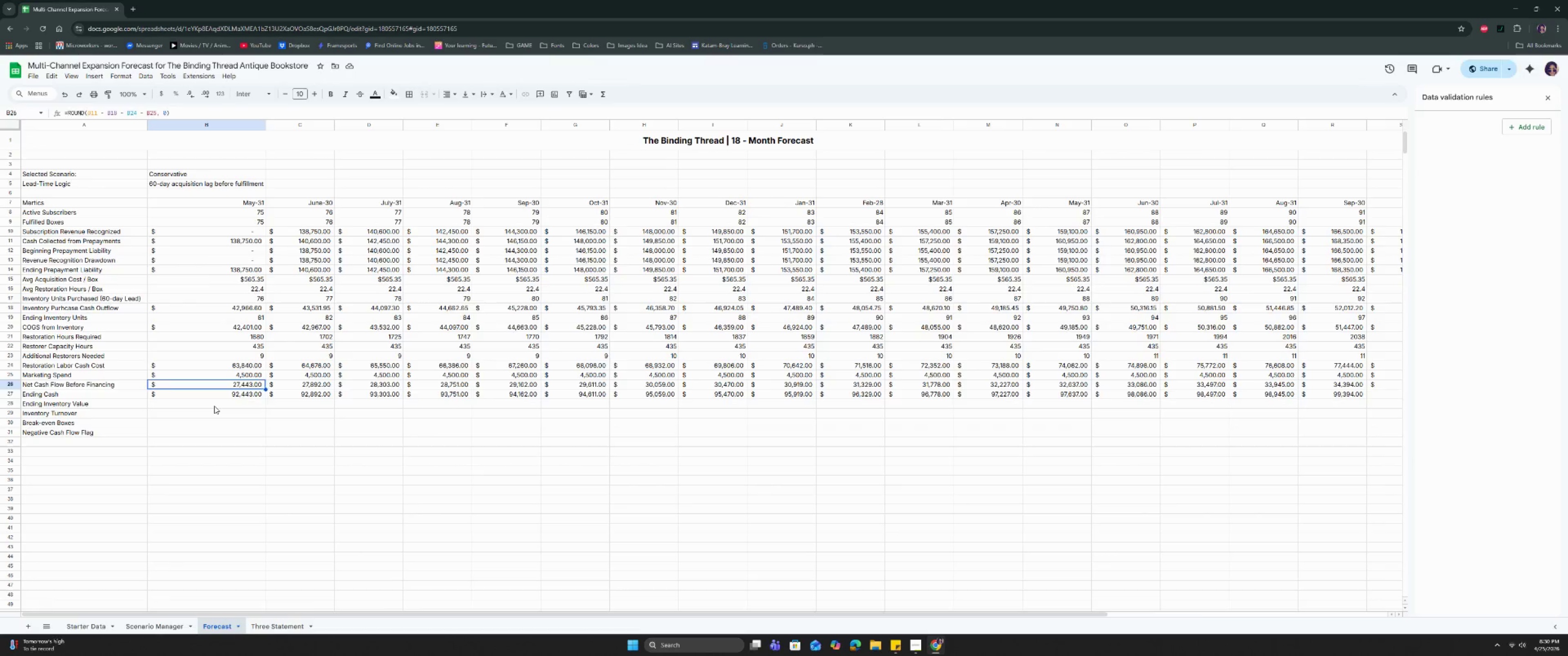 
key(ArrowDown)
 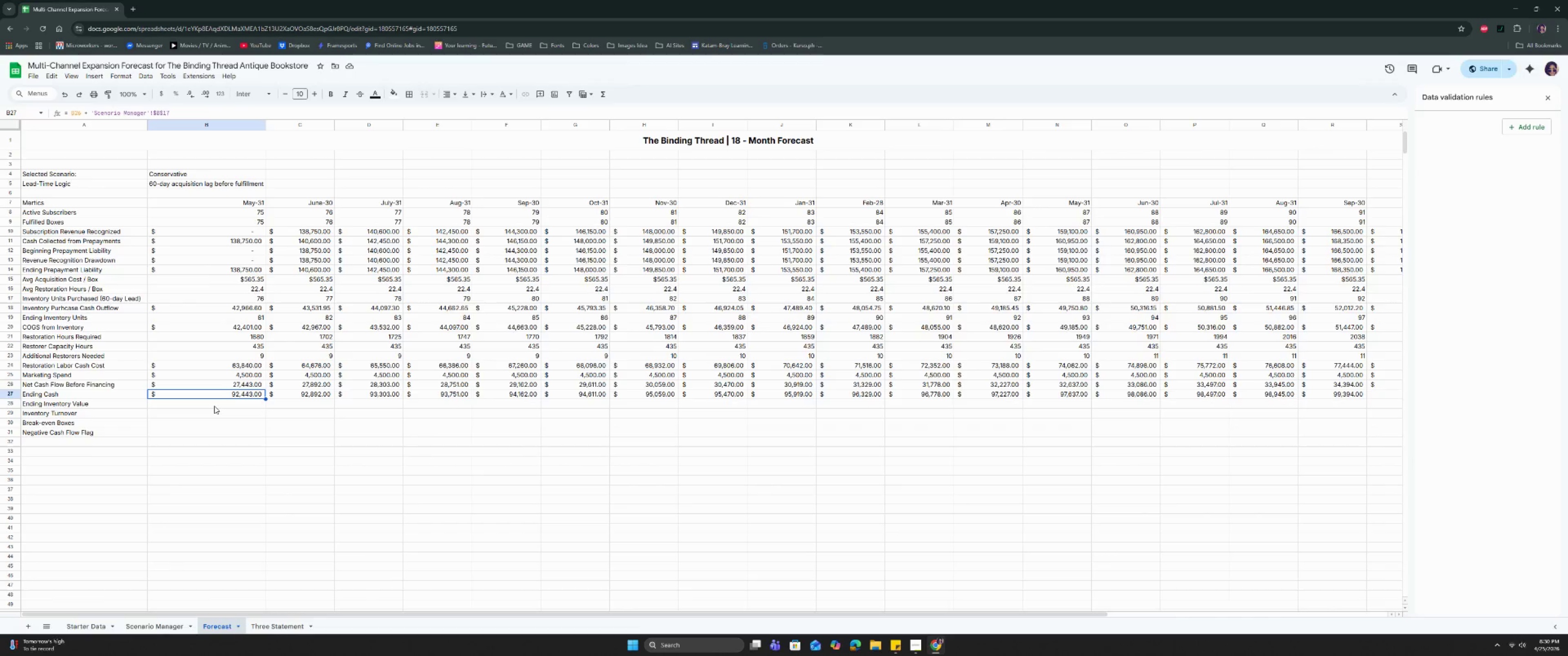 
key(ArrowRight)
 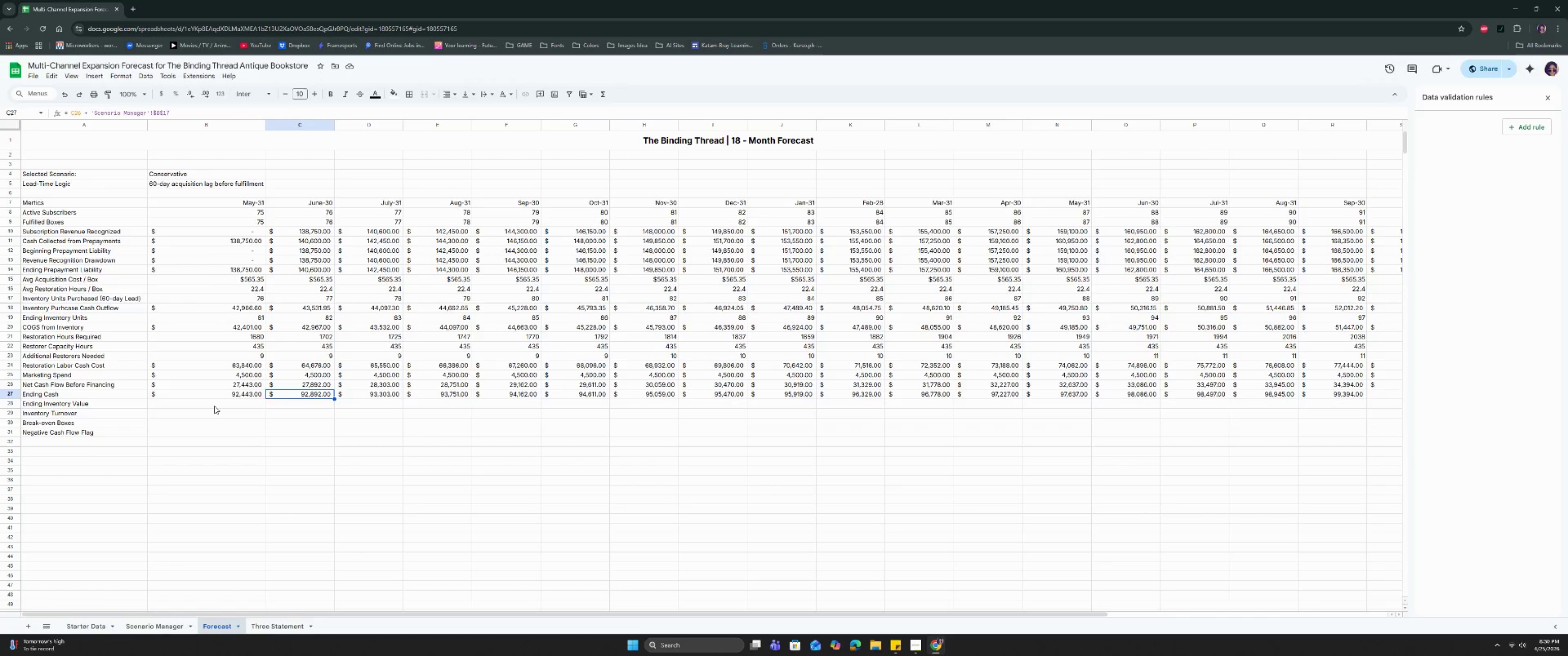 
key(ArrowLeft)
 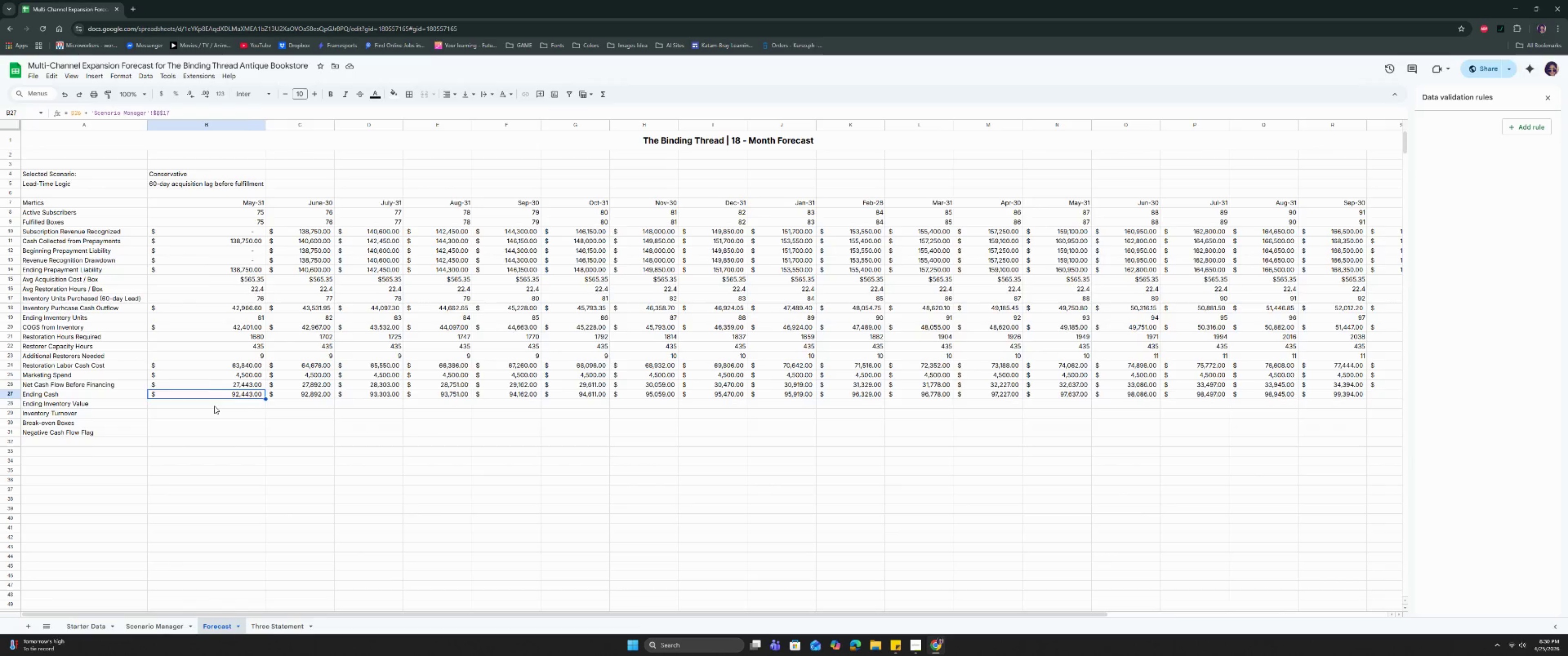 
key(ArrowRight)
 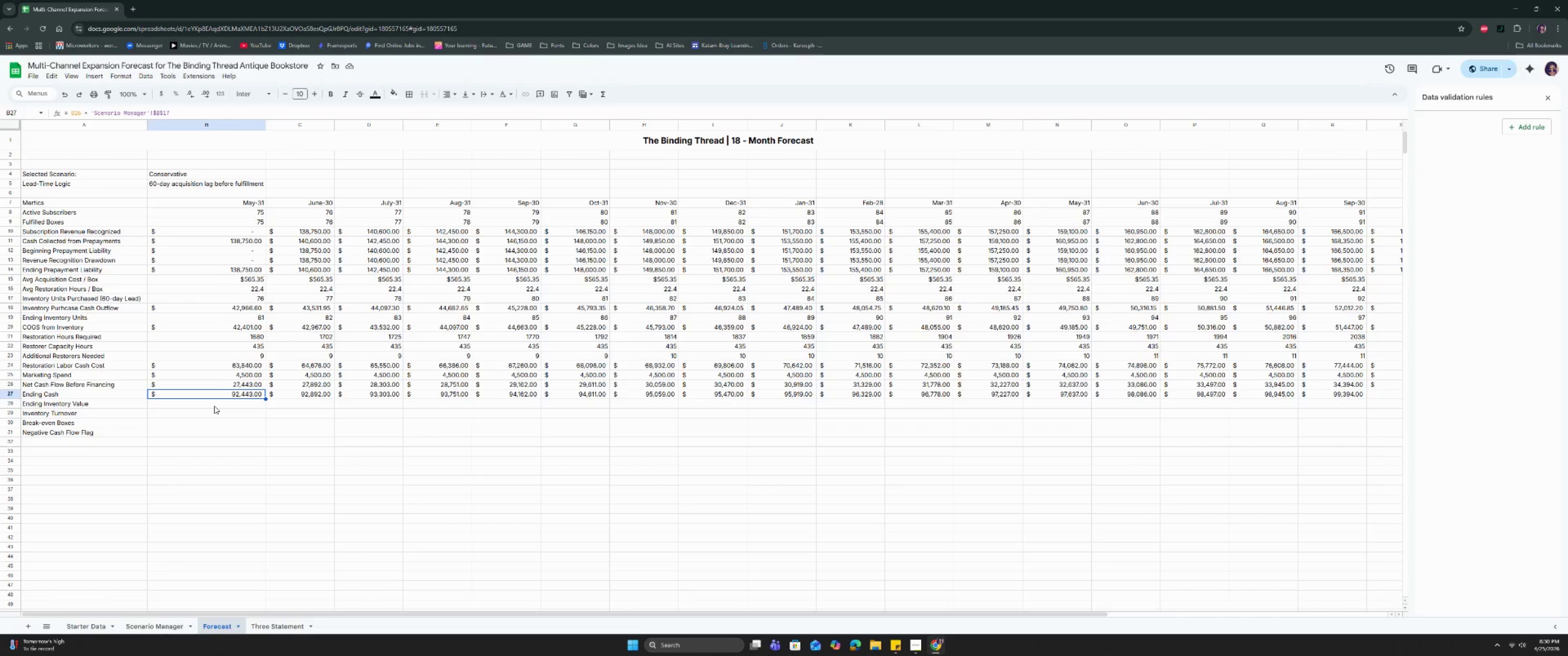 
key(ArrowLeft)
 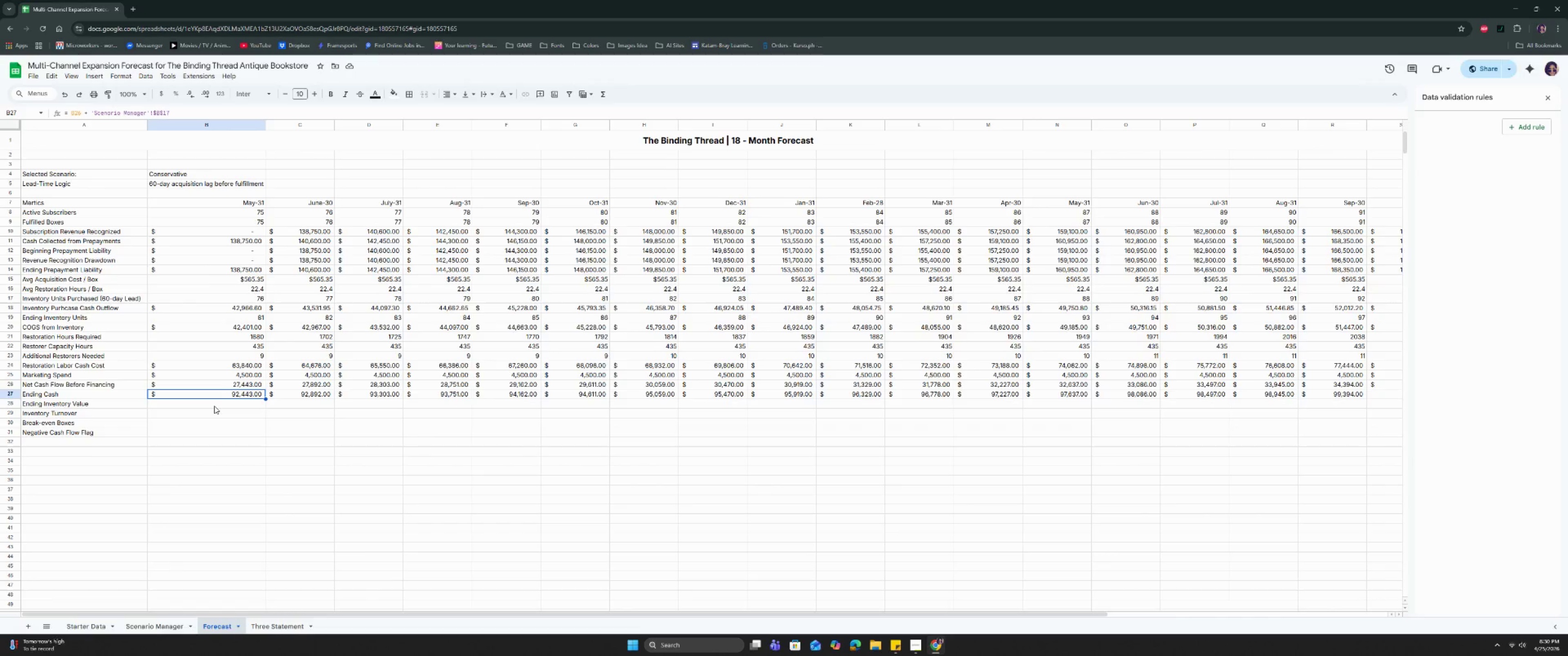 
key(ArrowRight)
 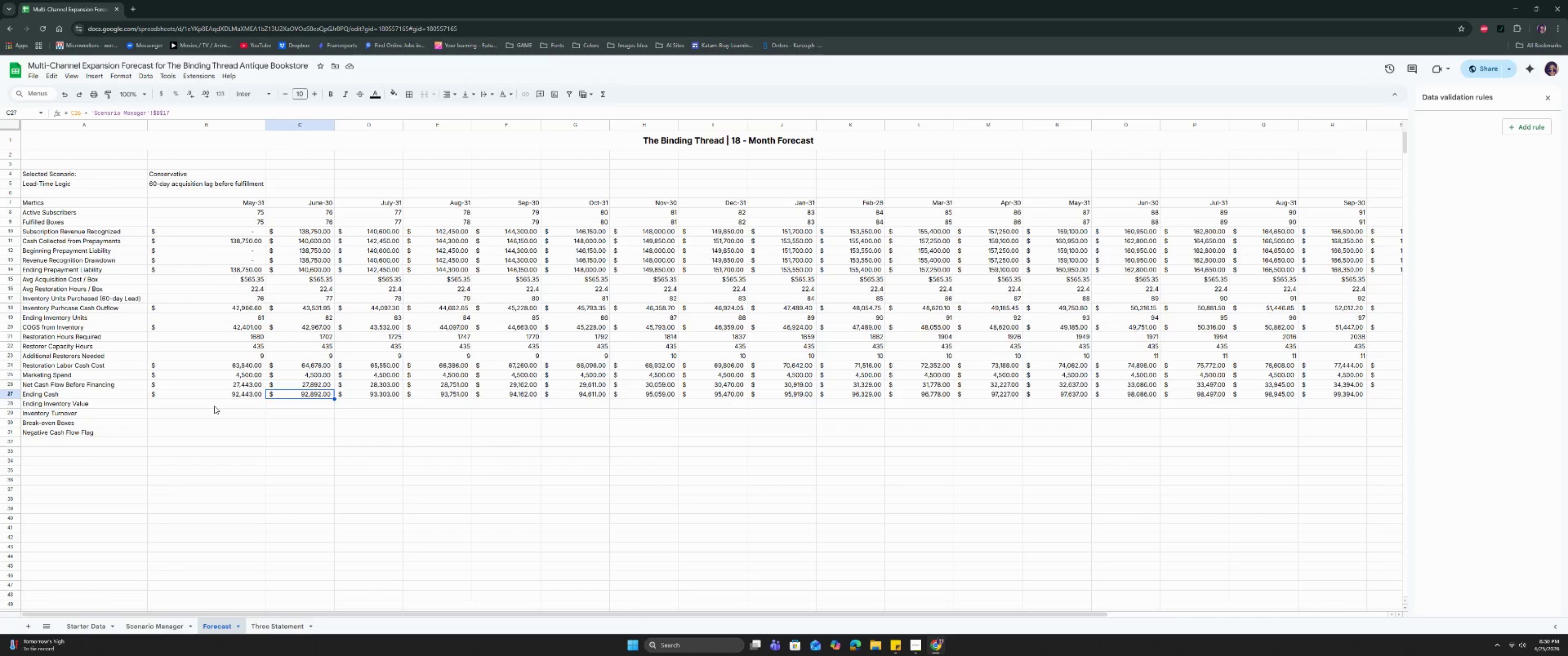 
key(ArrowLeft)
 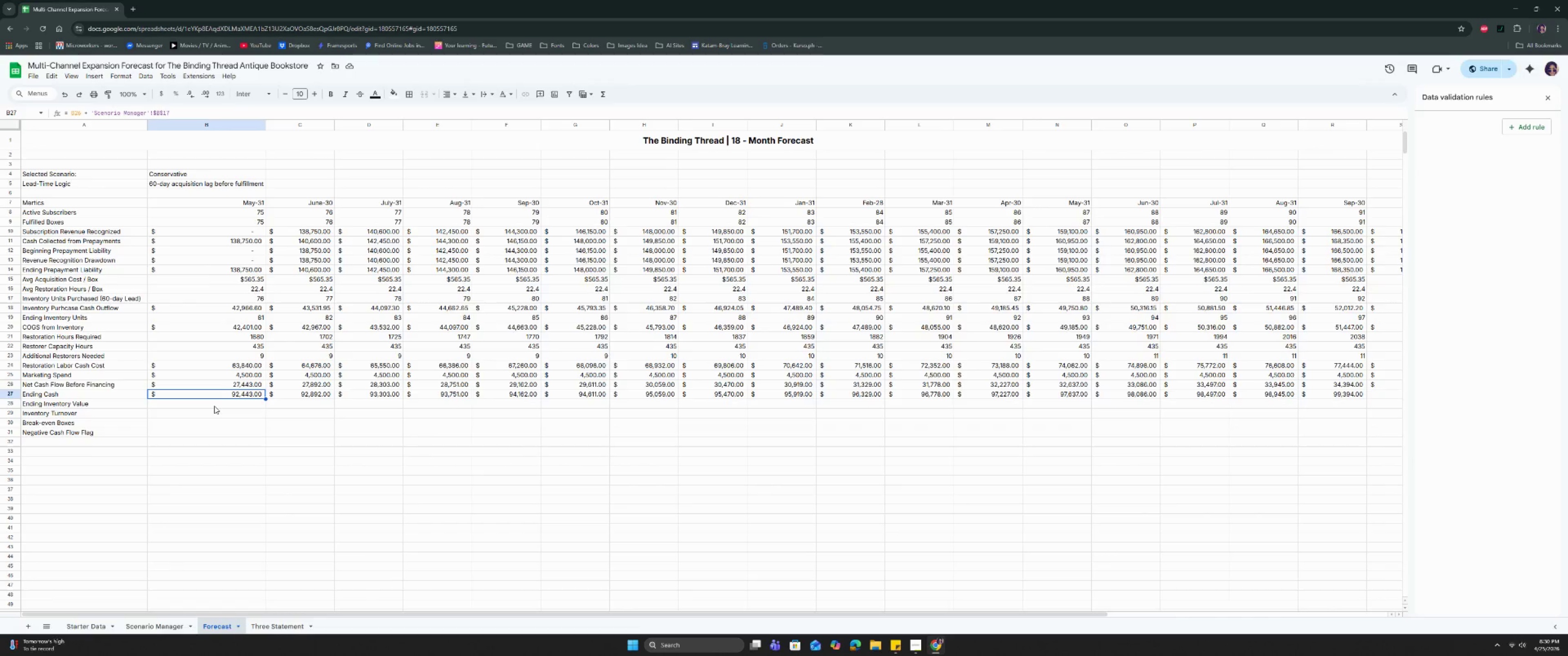 
hold_key(key=ArrowRight, duration=0.41)
 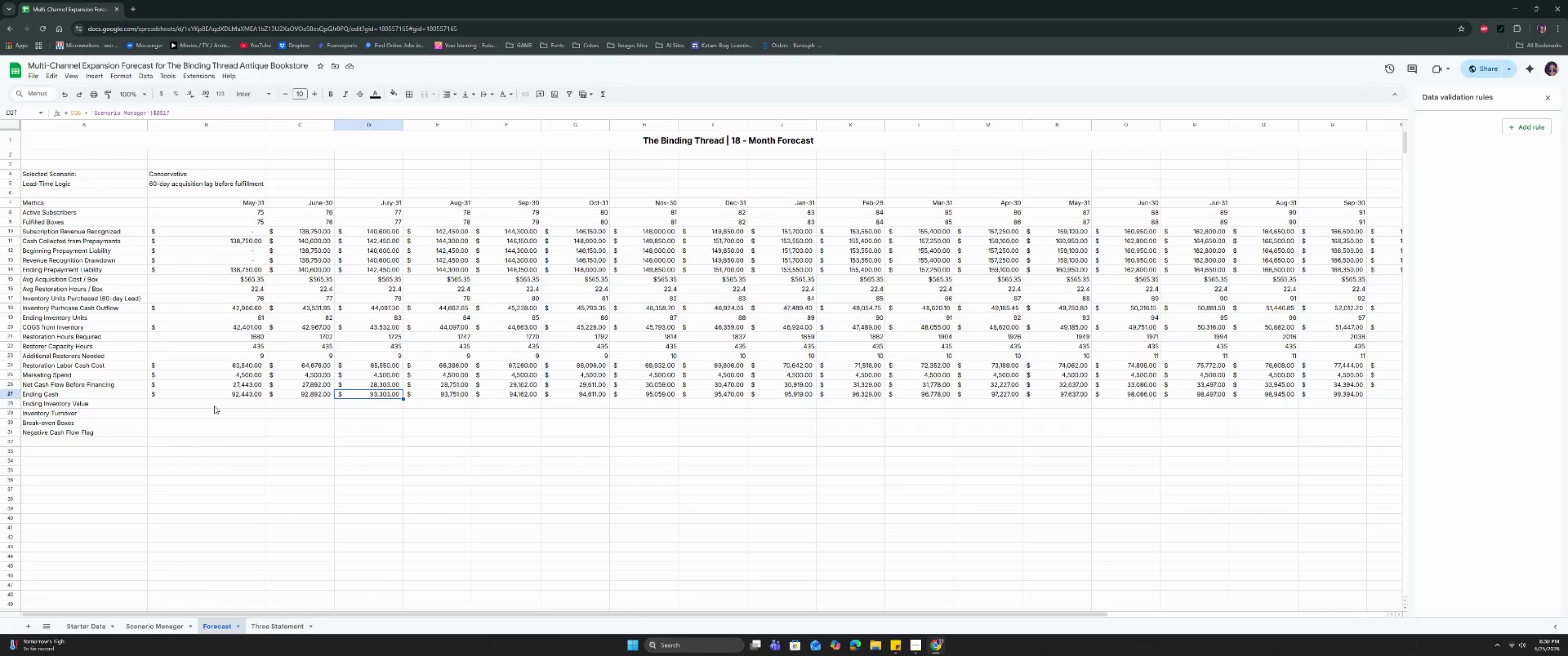 
key(ArrowRight)
 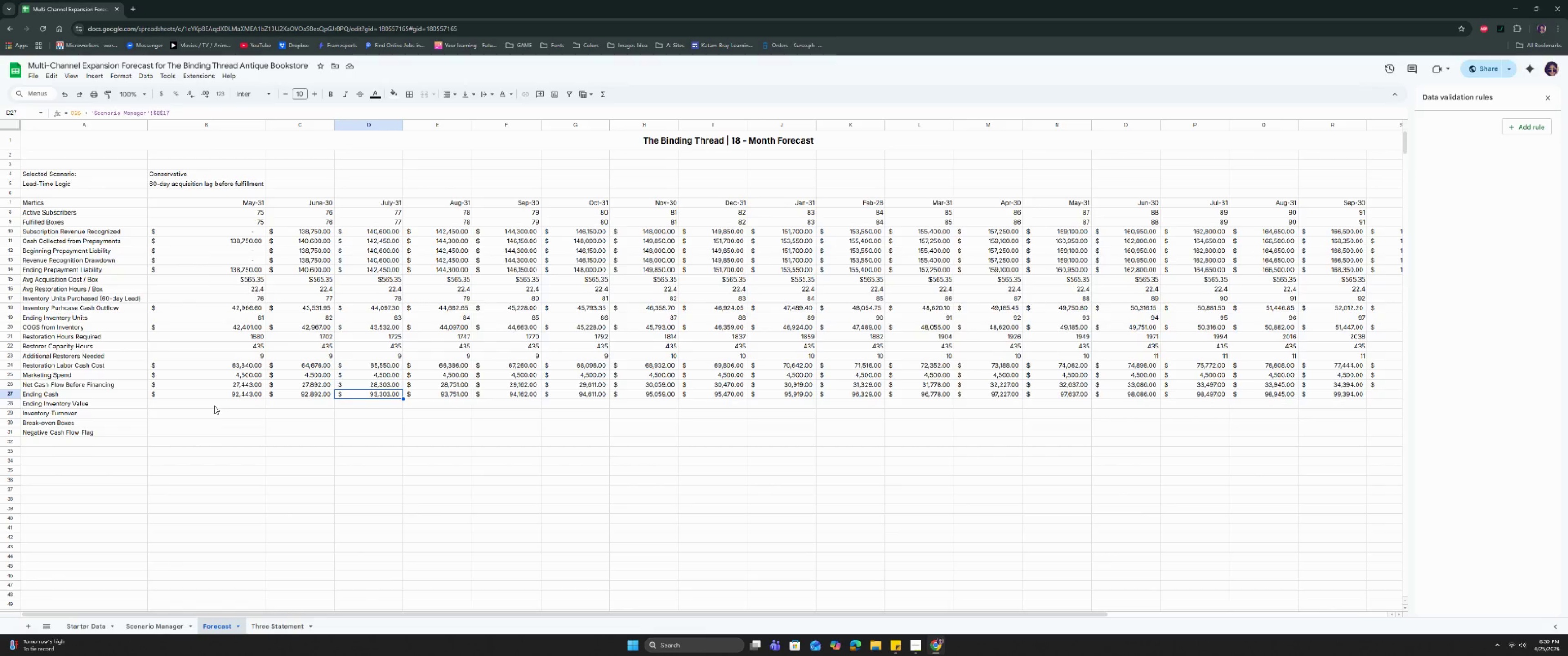 
wait(5.58)
 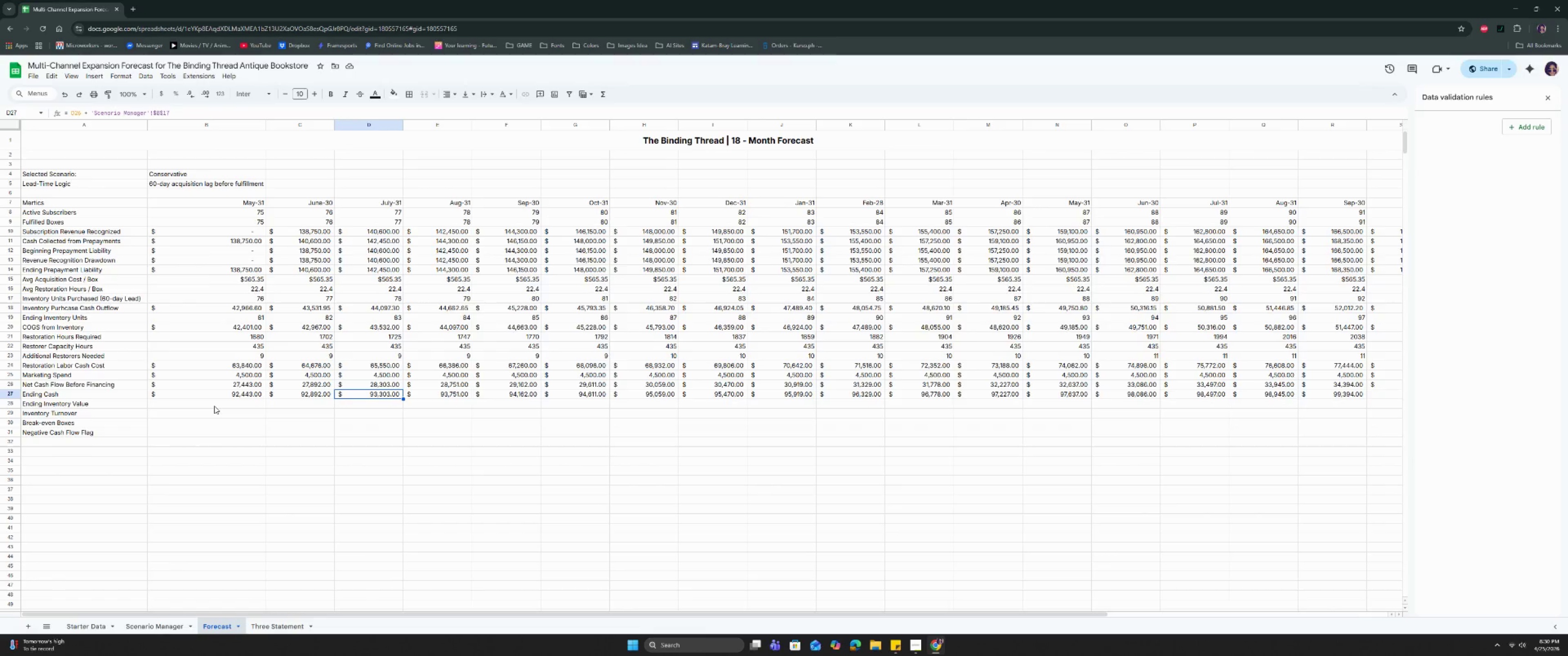 
left_click([163, 627])
 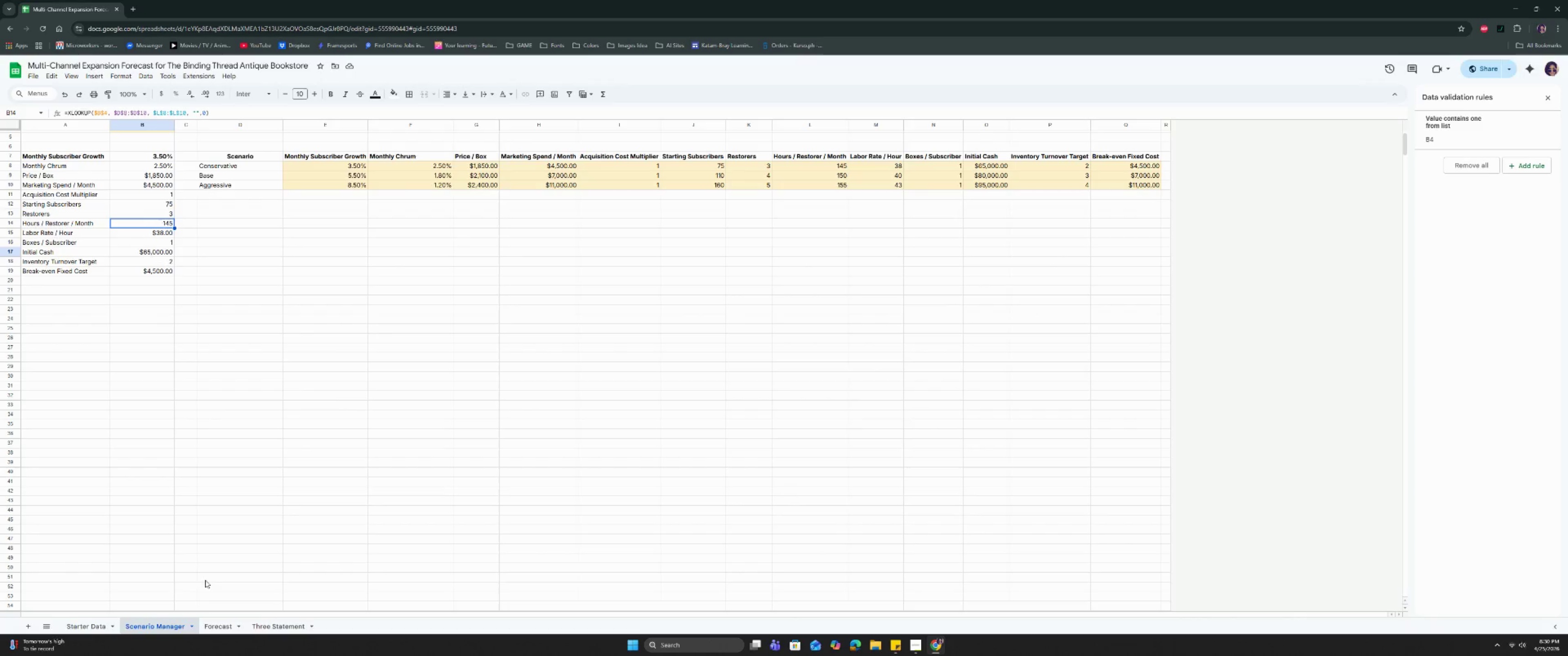 
left_click([223, 617])
 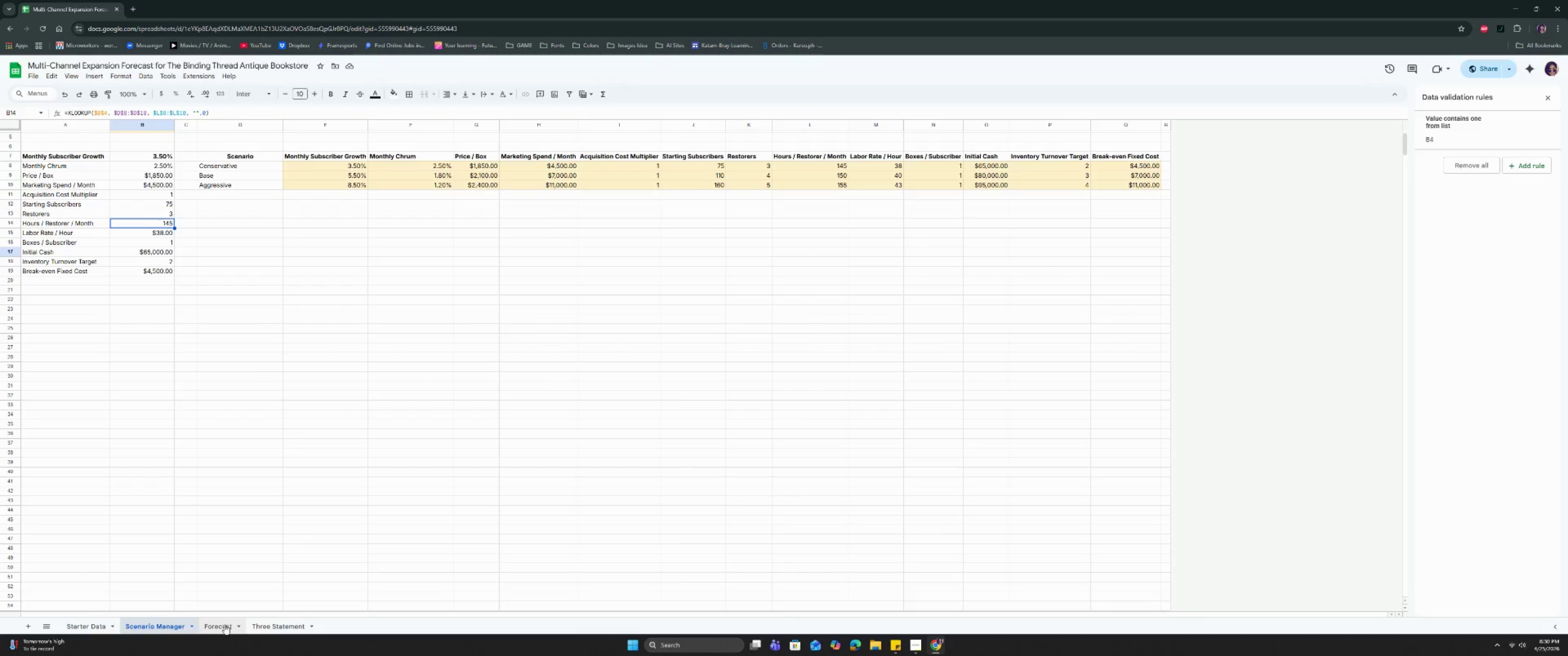 
left_click([225, 626])
 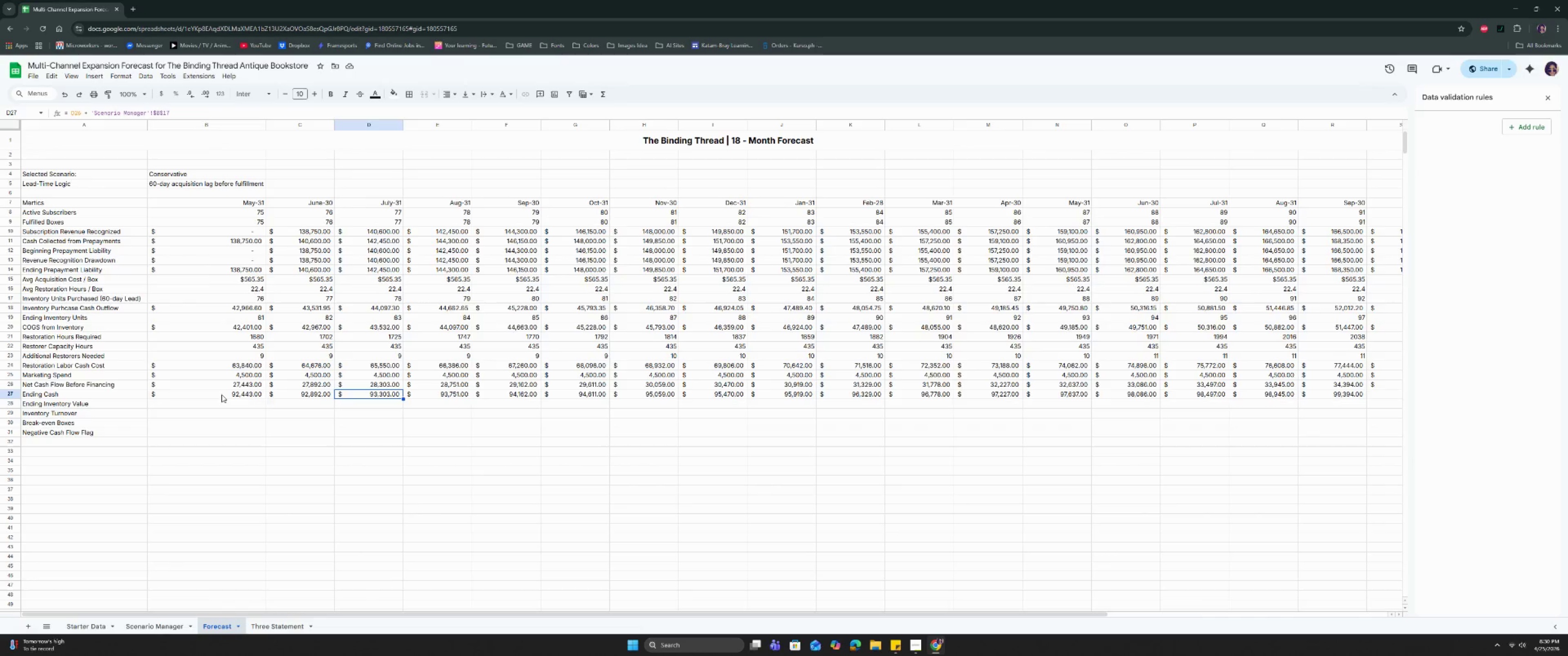 
double_click([222, 395])
 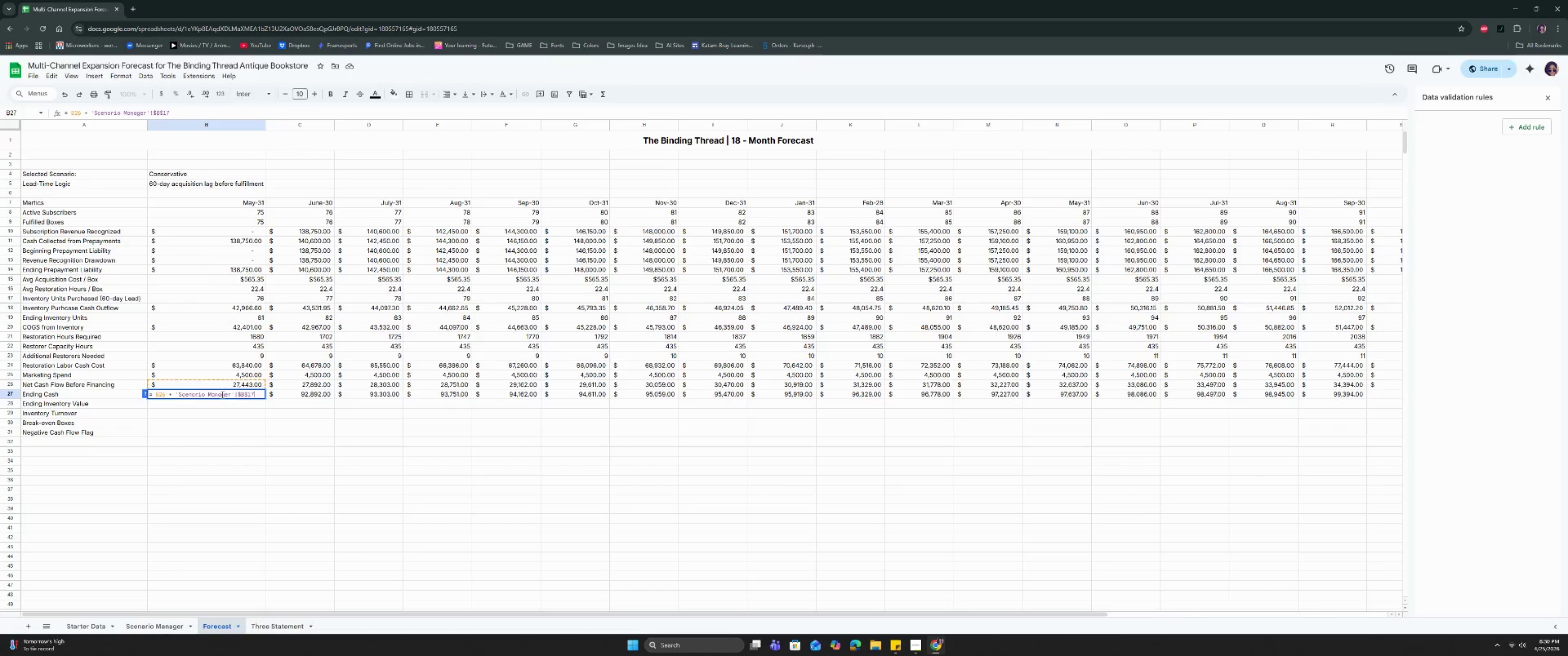 
triple_click([222, 395])
 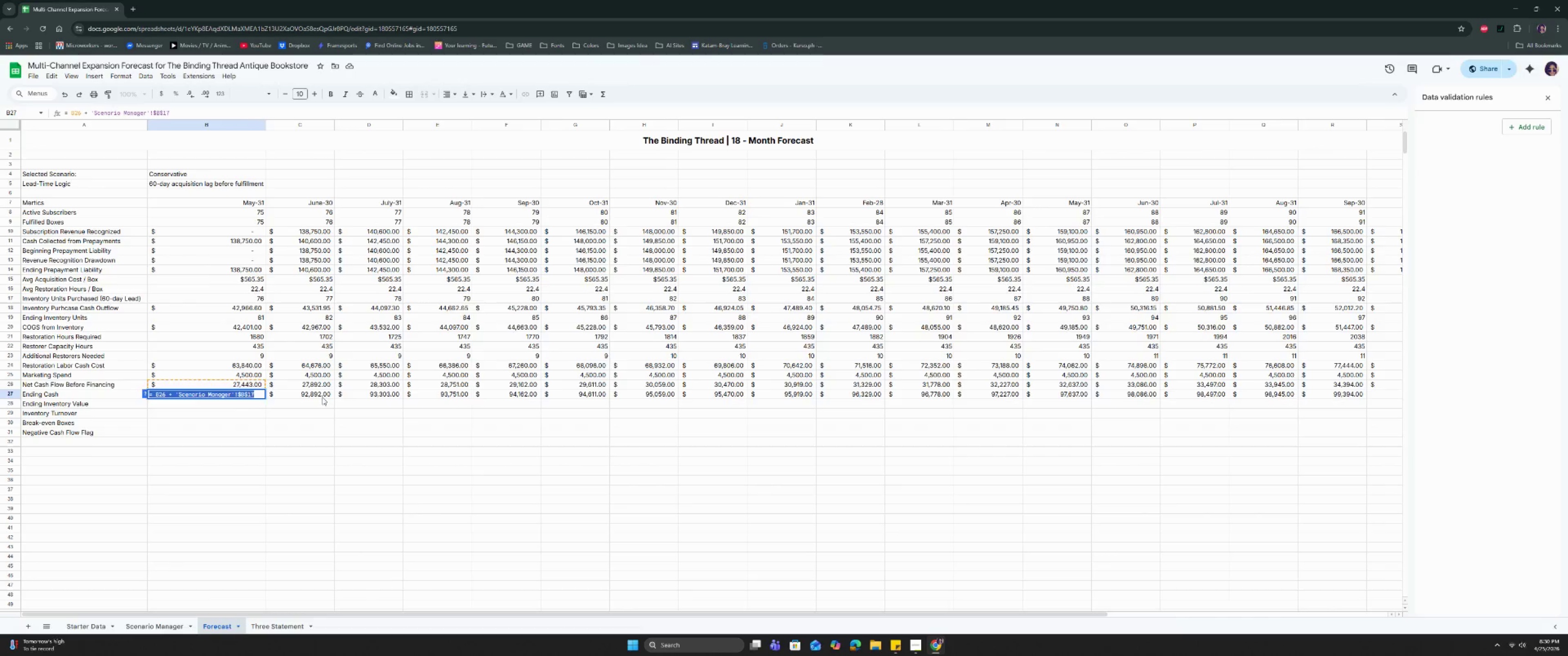 
double_click([322, 397])
 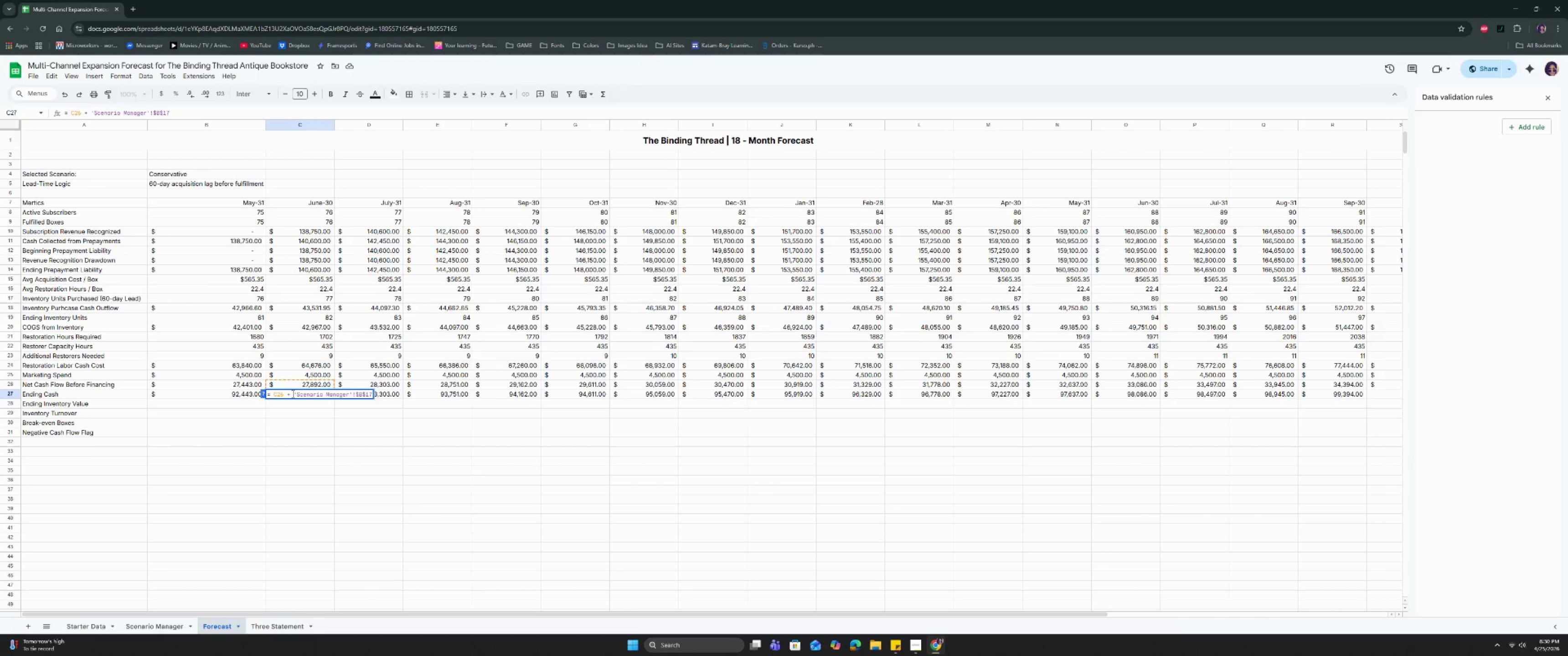 
wait(11.31)
 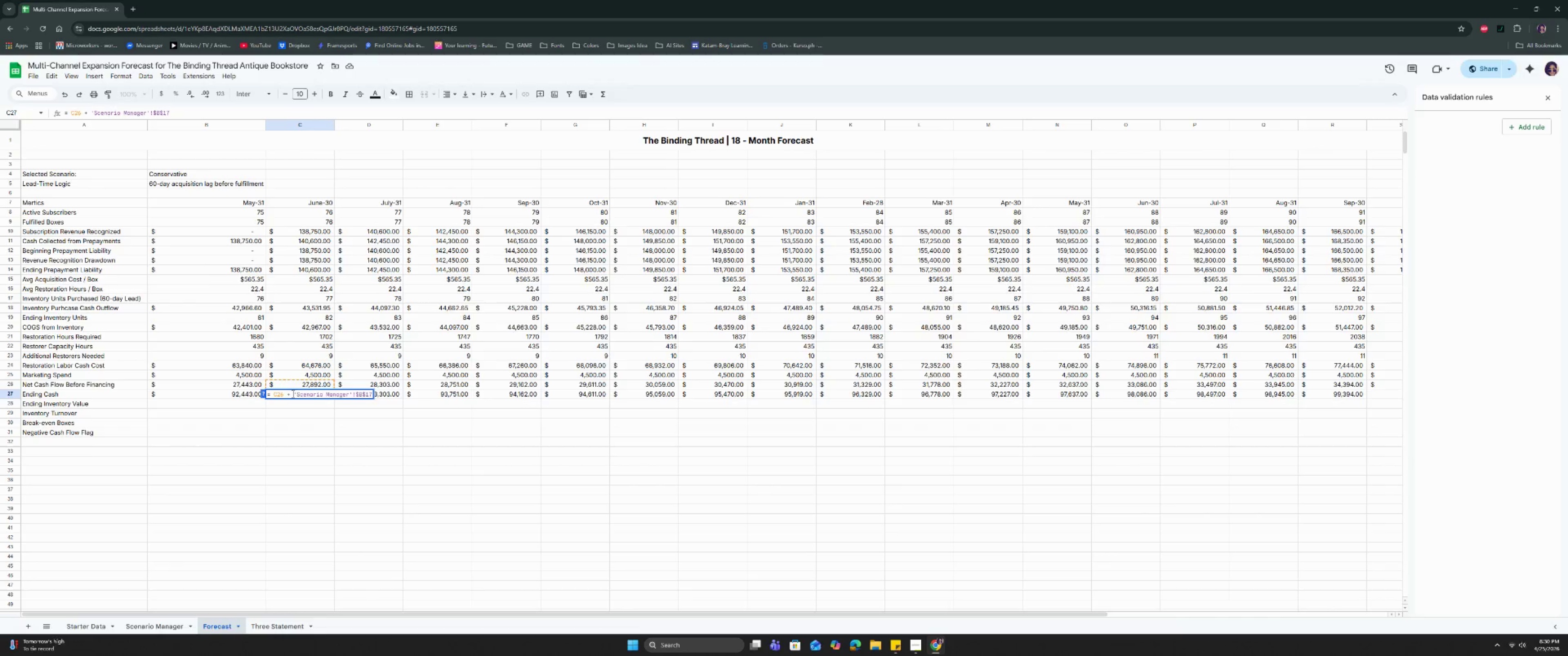 
double_click([322, 391])
 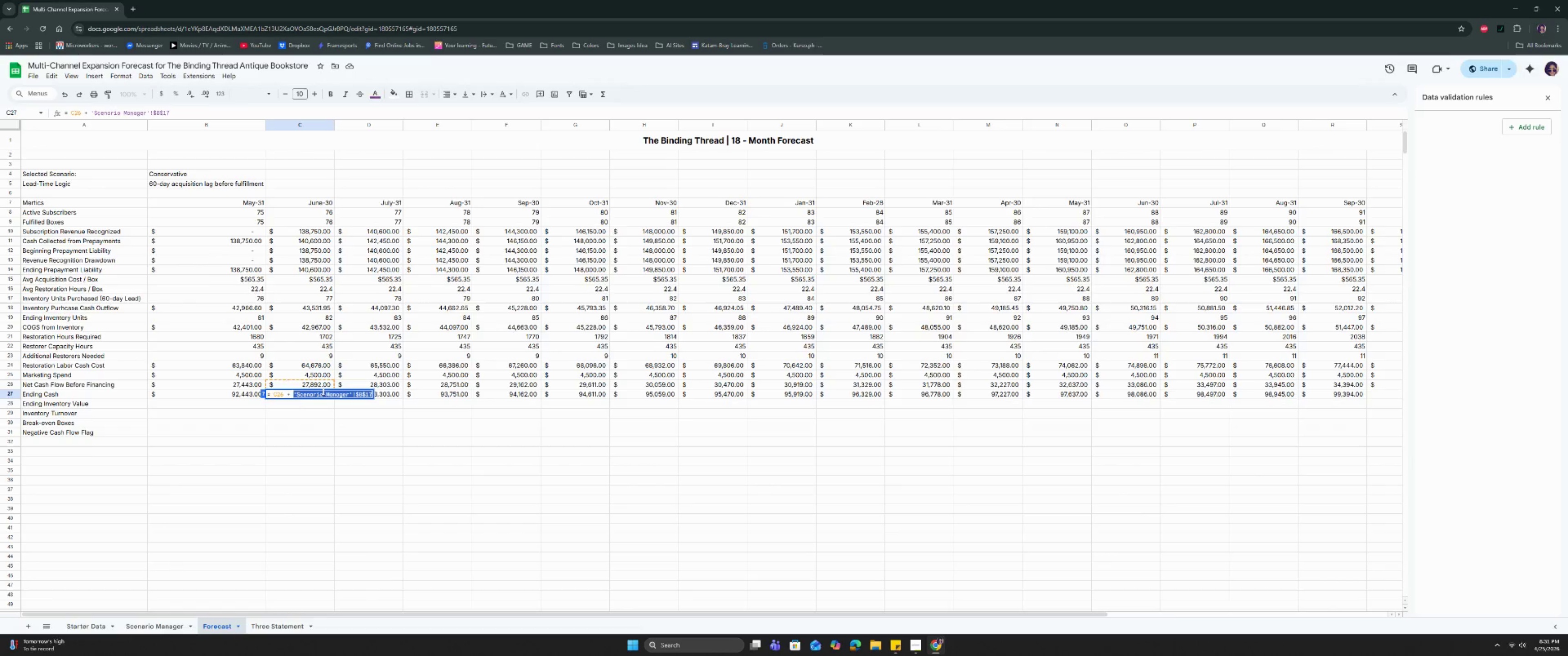 
triple_click([322, 391])
 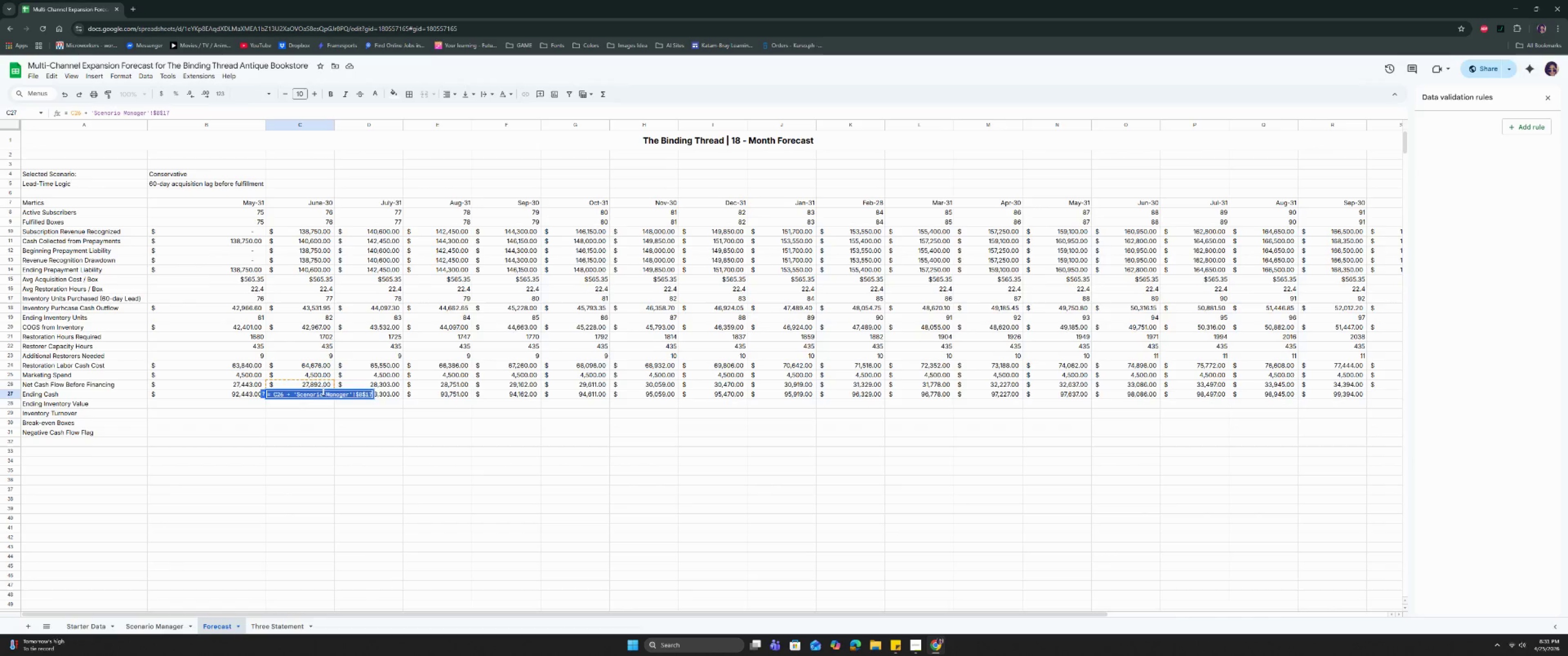 
key(Backspace)
 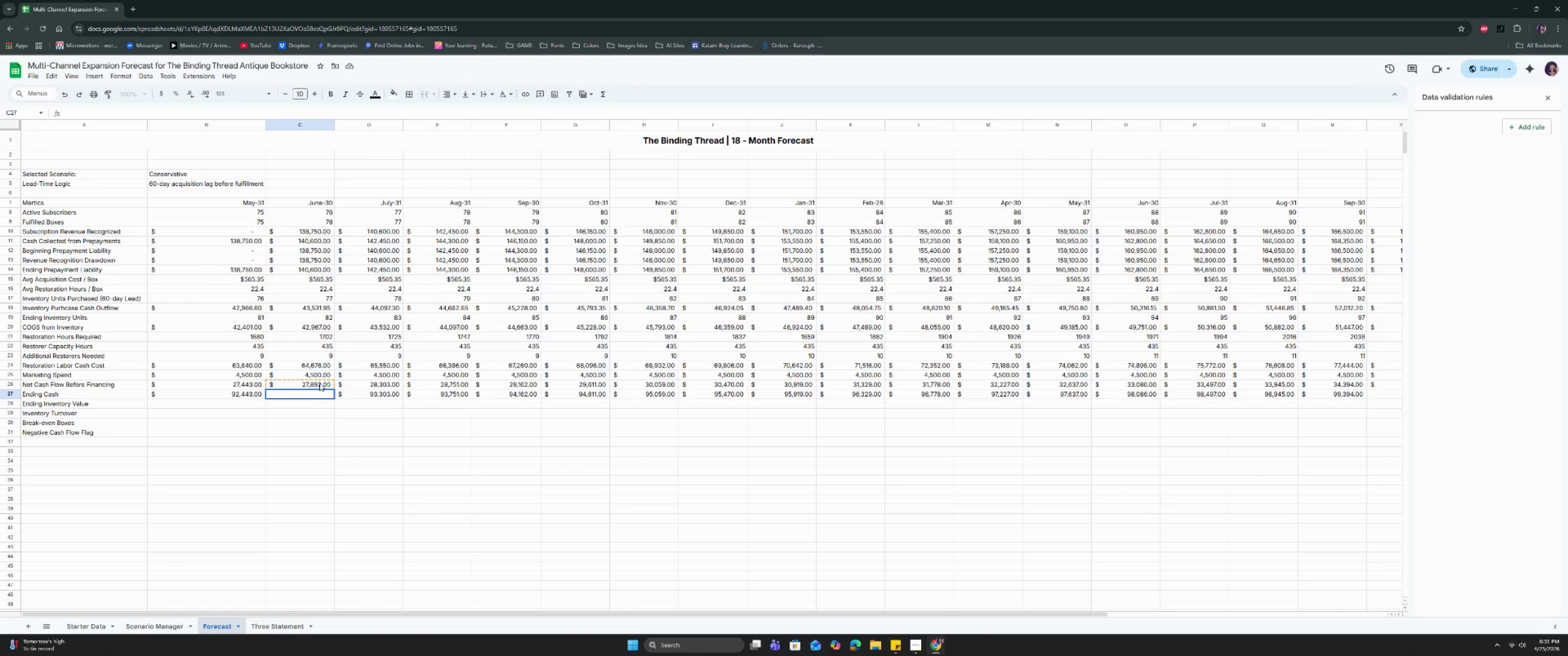 
key(Equal)
 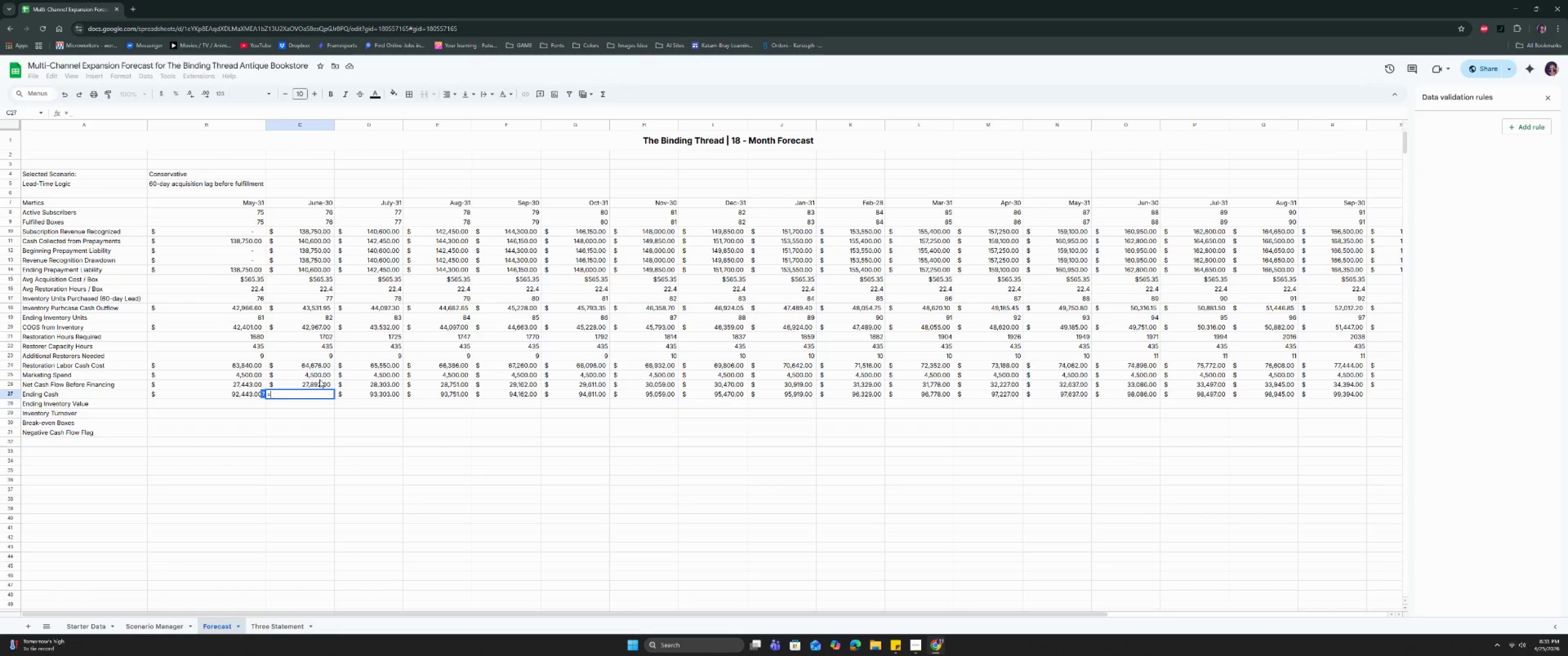 
left_click([320, 379])
 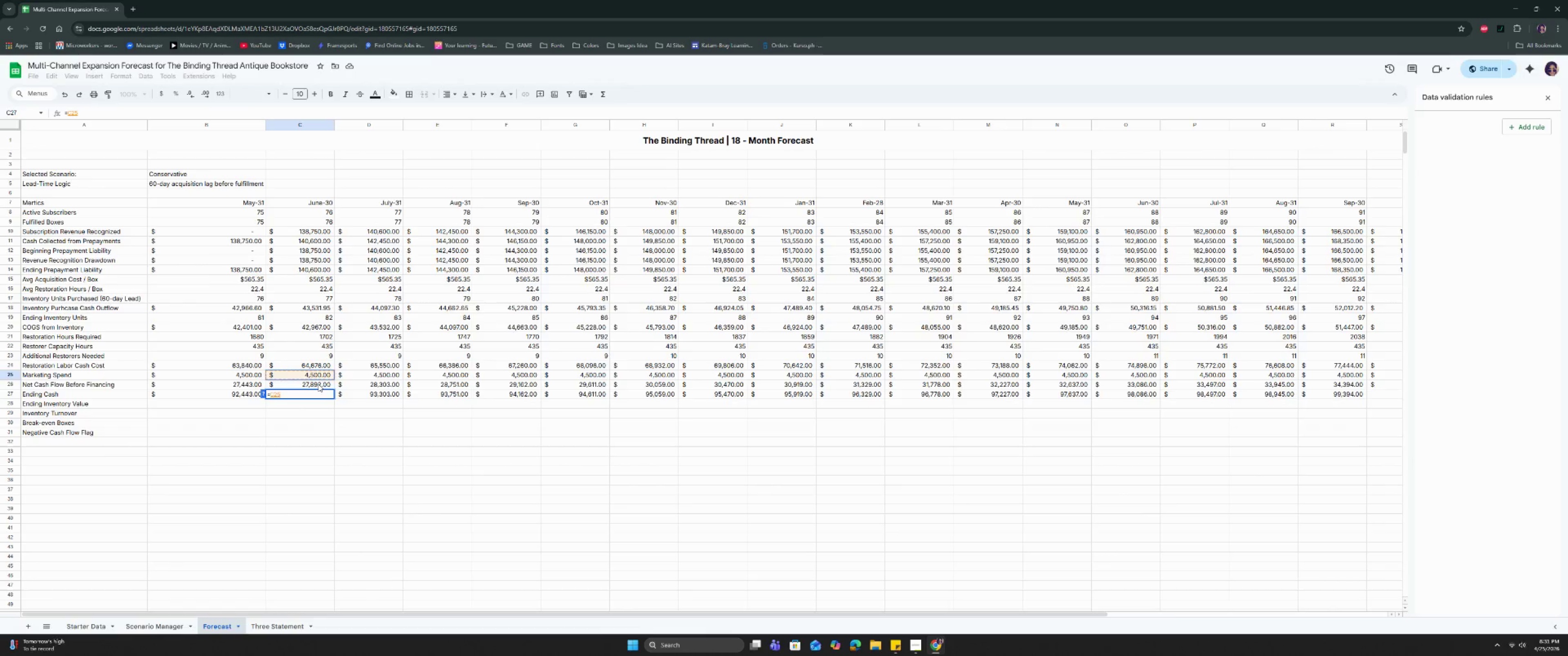 
left_click([318, 384])
 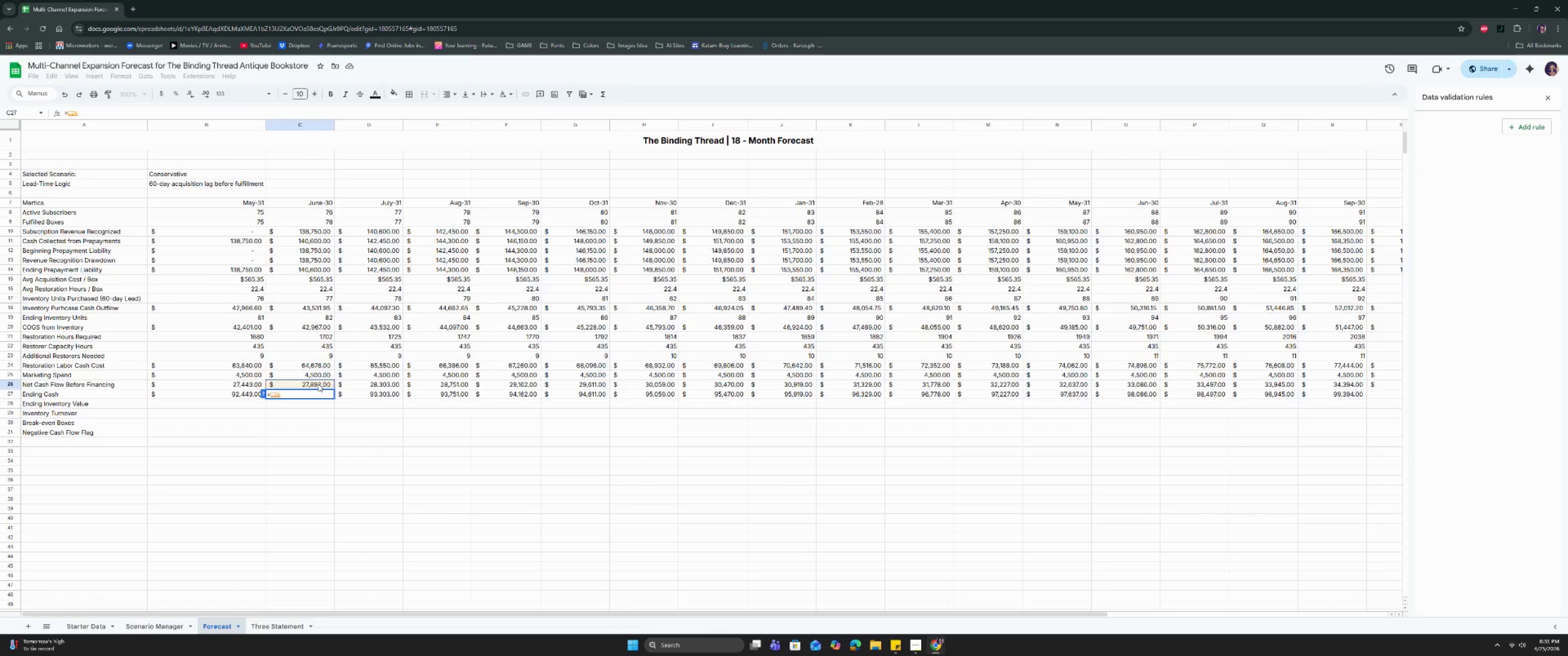 
key(Space)
 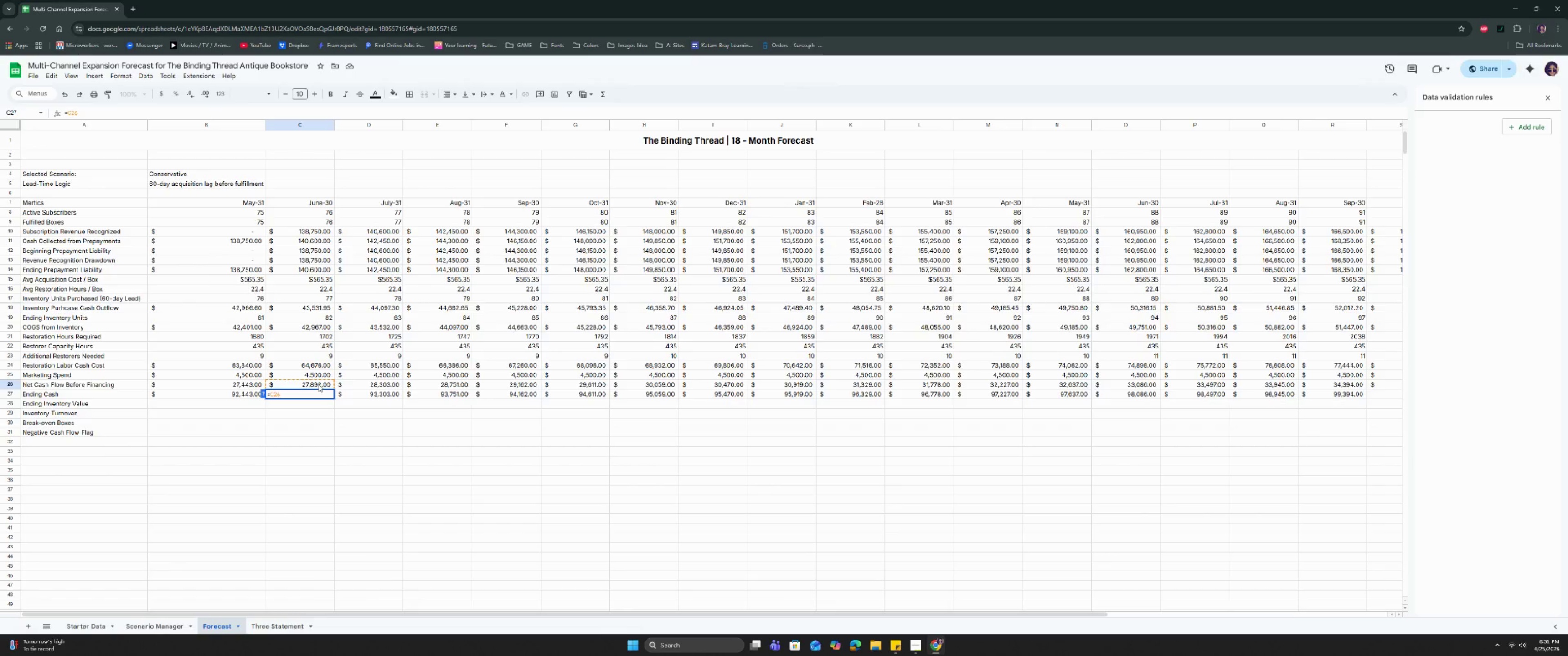 
key(Shift+Equal)
 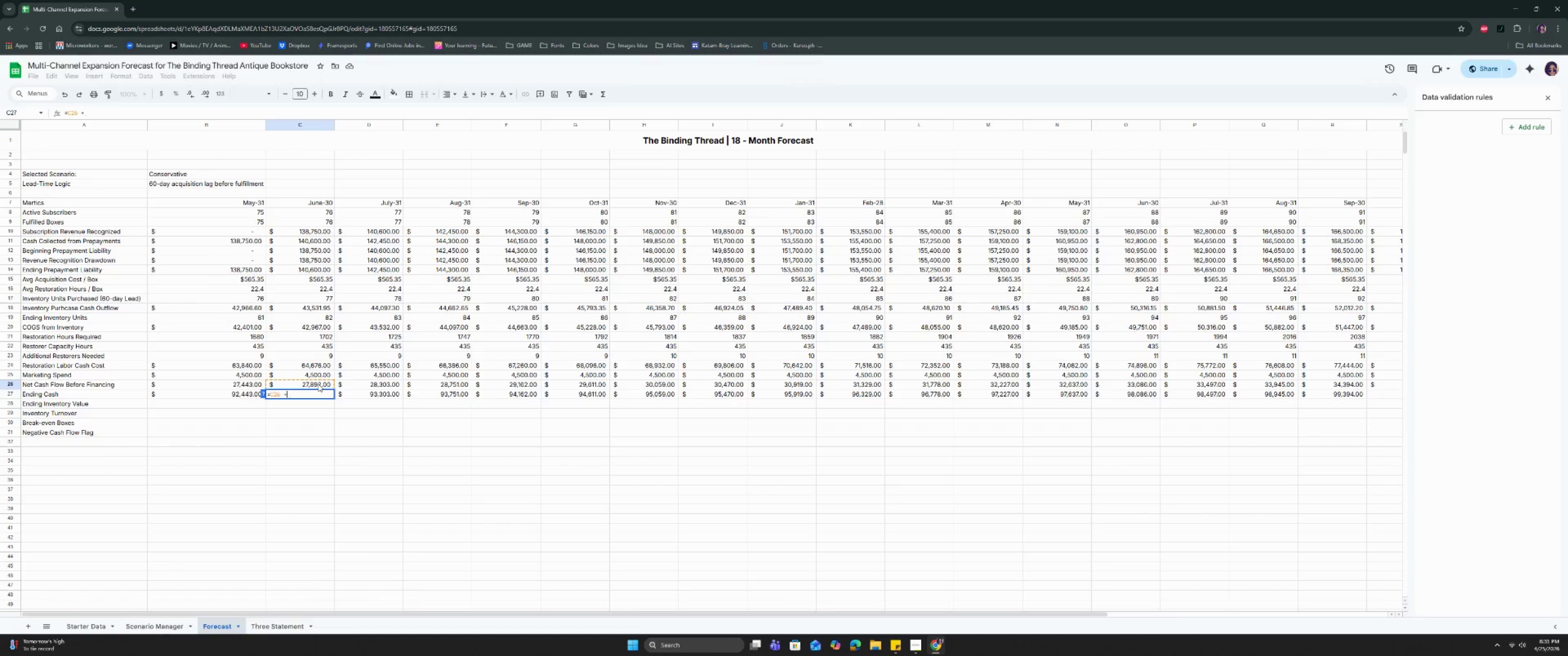 
key(Space)
 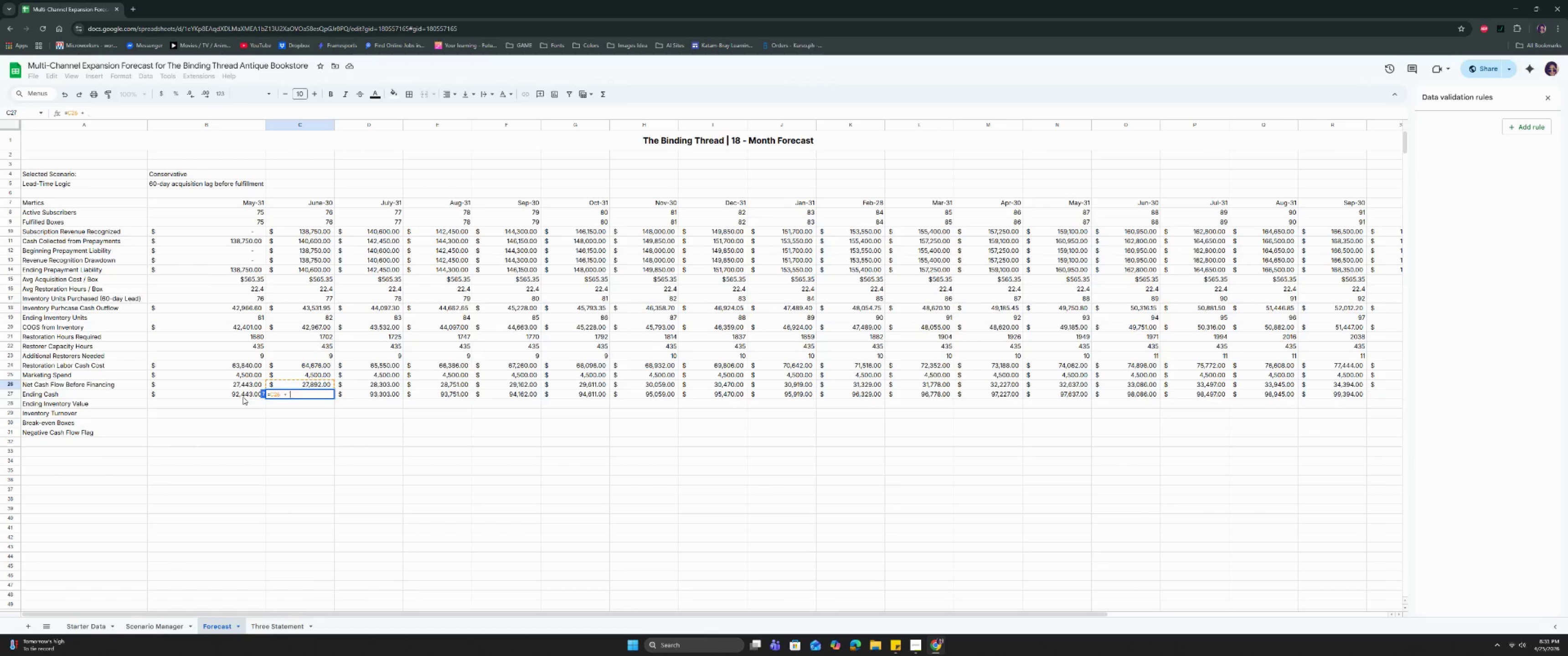 
left_click([243, 396])
 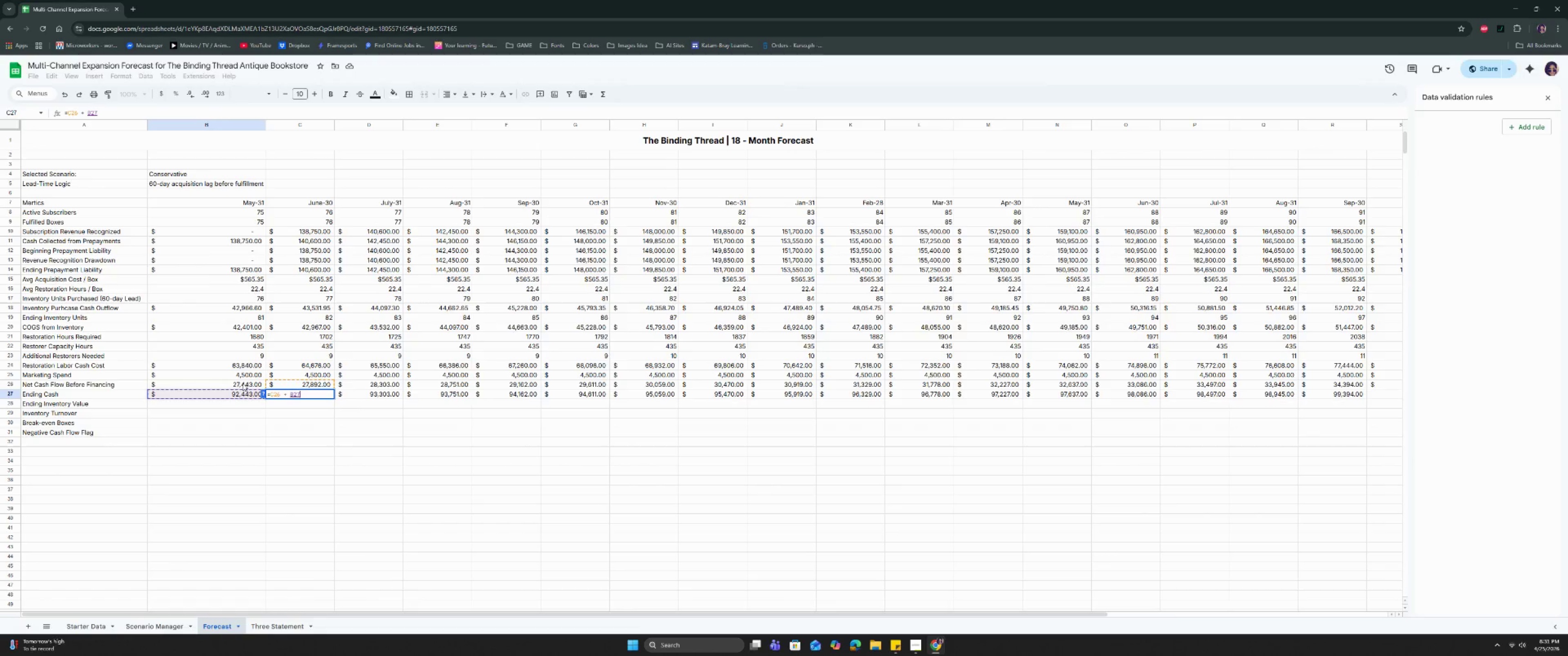 
wait(7.55)
 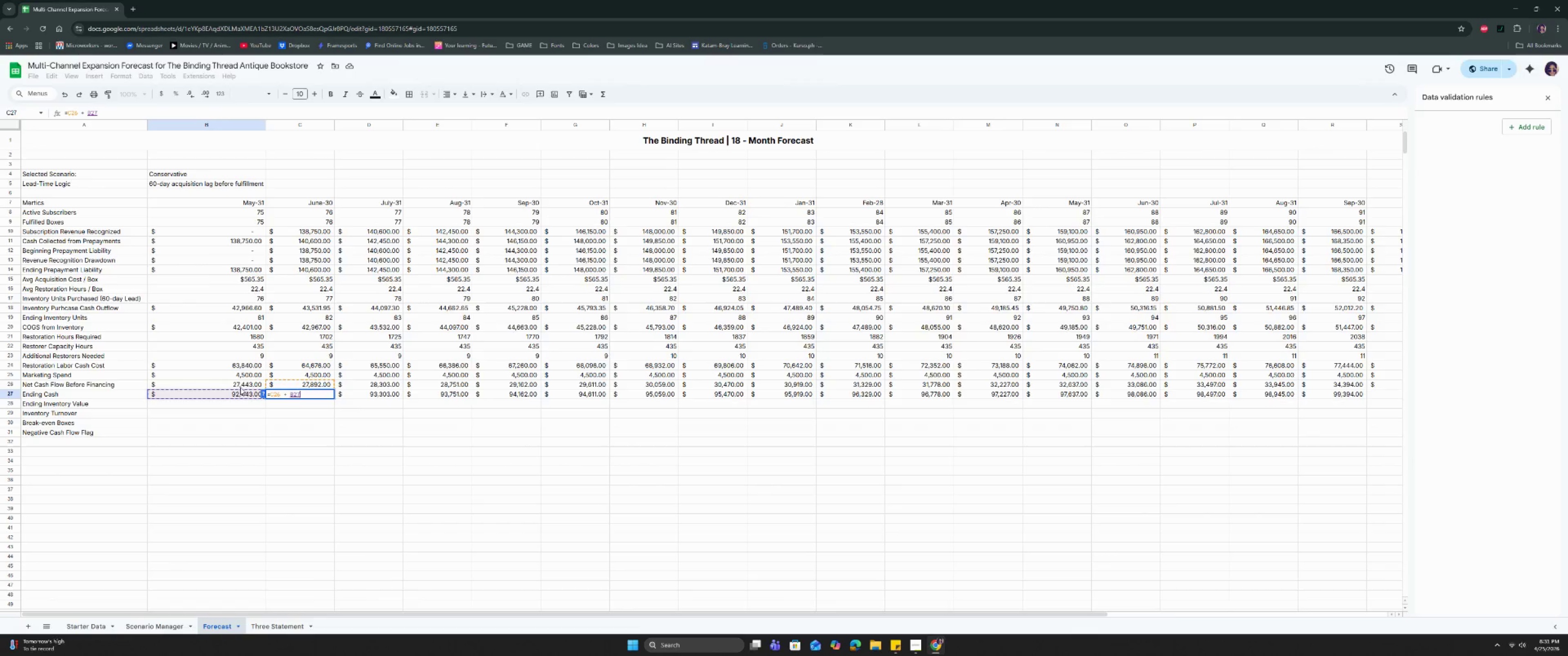 
key(Enter)
 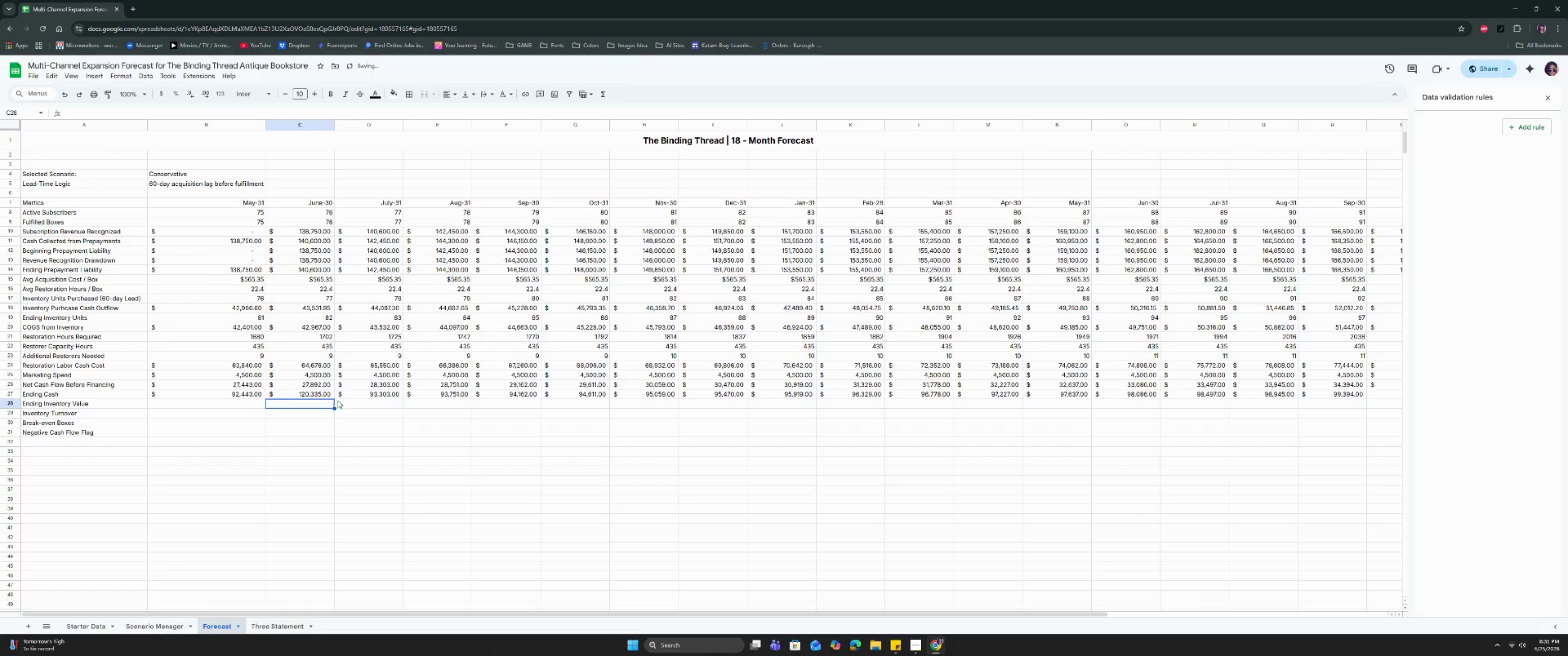 
left_click([327, 396])
 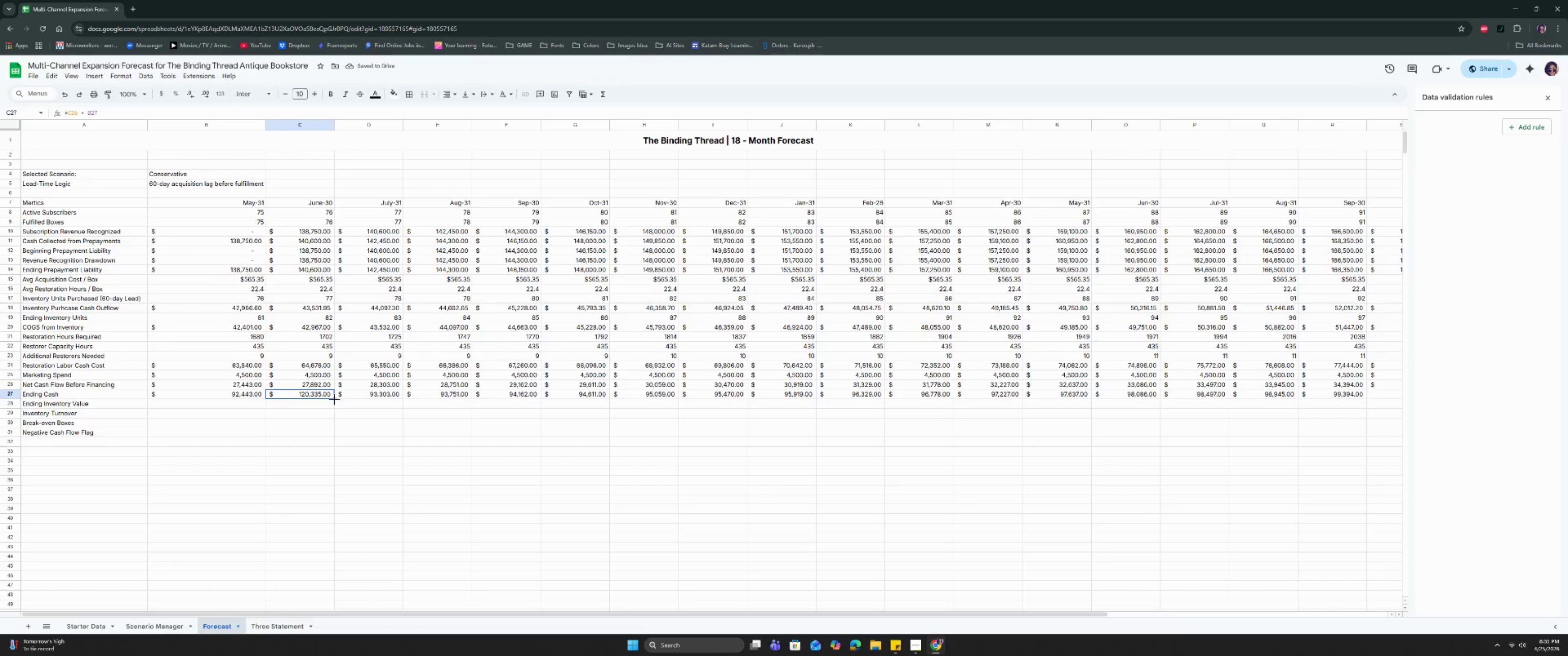 
left_click_drag(start_coordinate=[335, 400], to_coordinate=[1339, 386])
 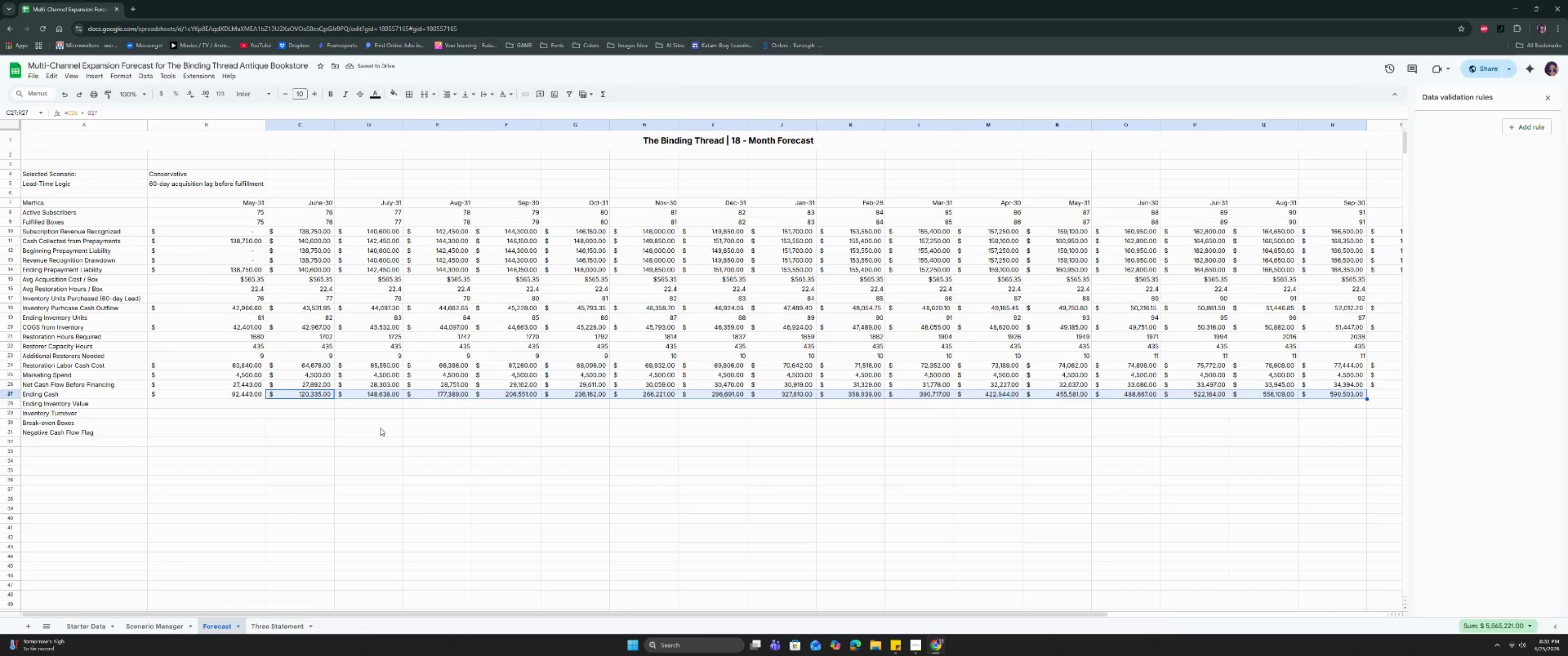 
wait(6.99)
 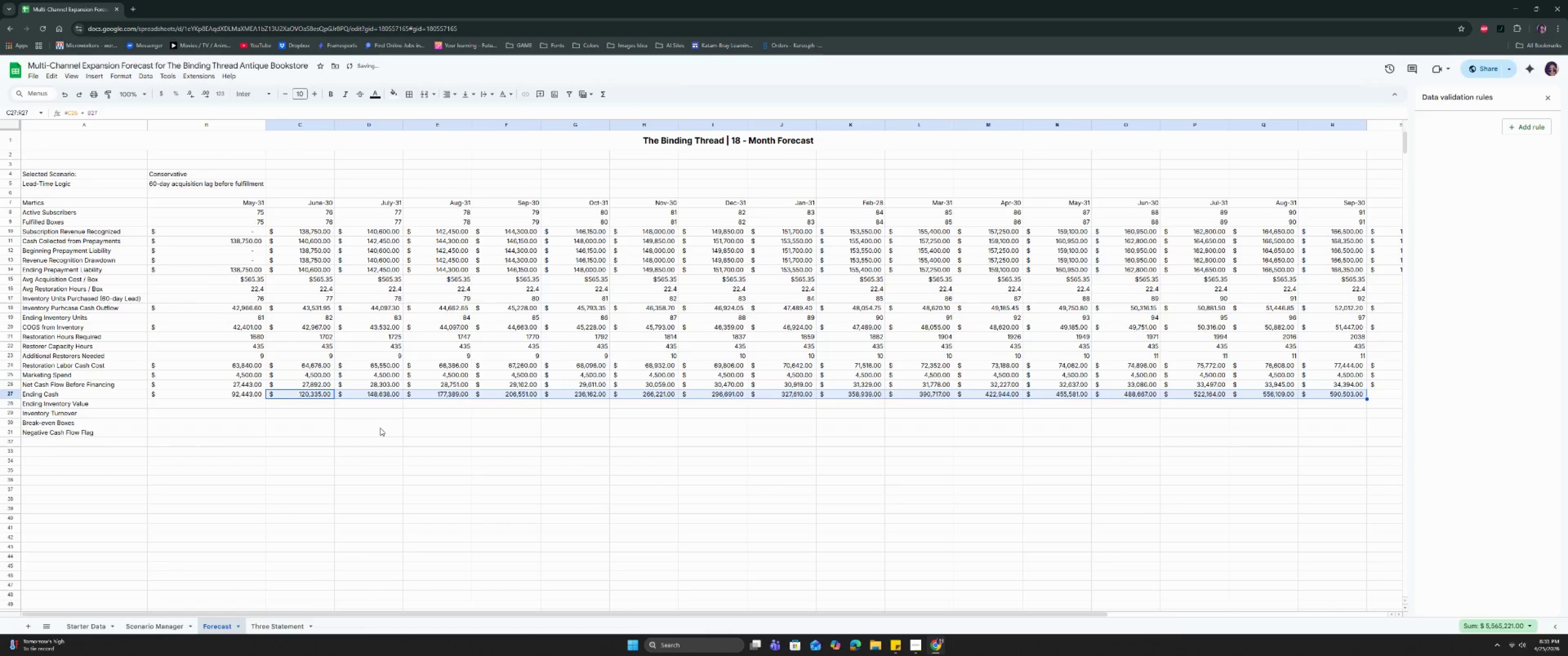 
left_click([380, 394])
 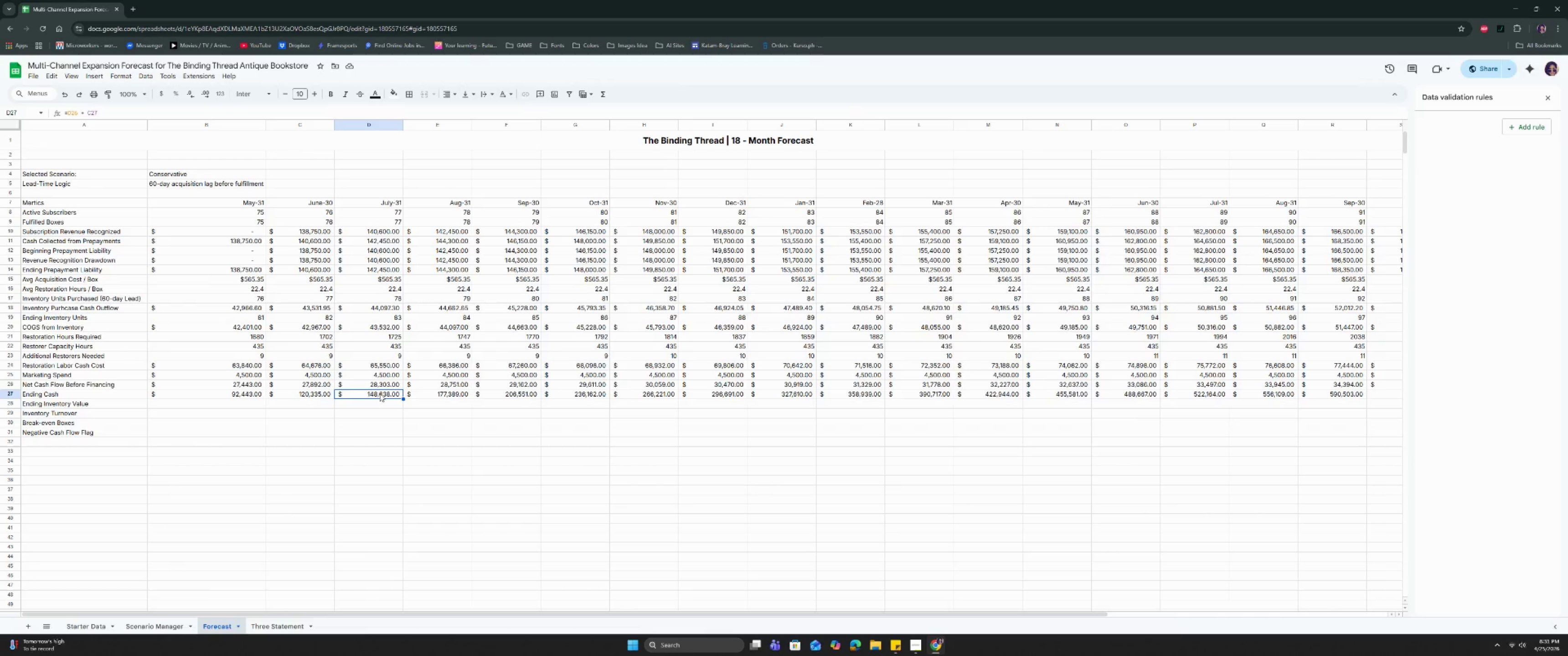 
wait(6.59)
 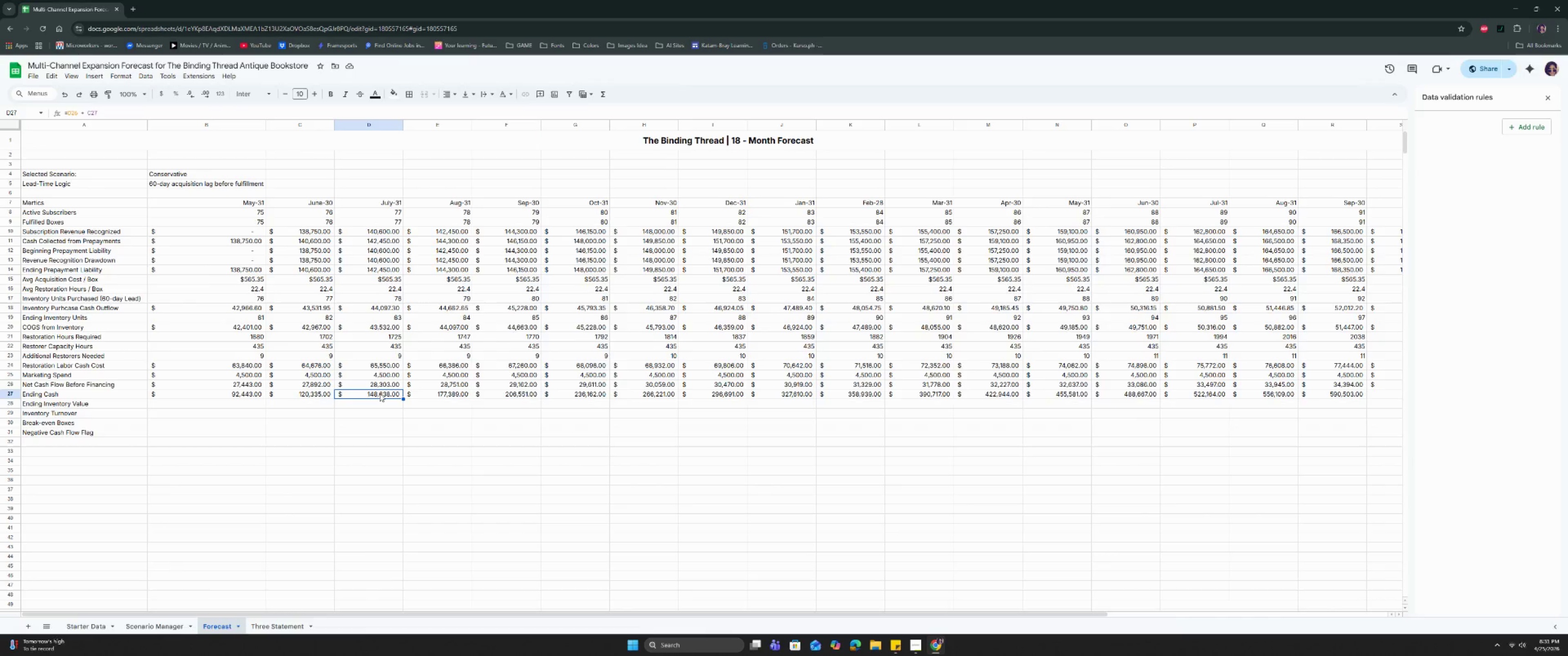 
double_click([380, 394])
 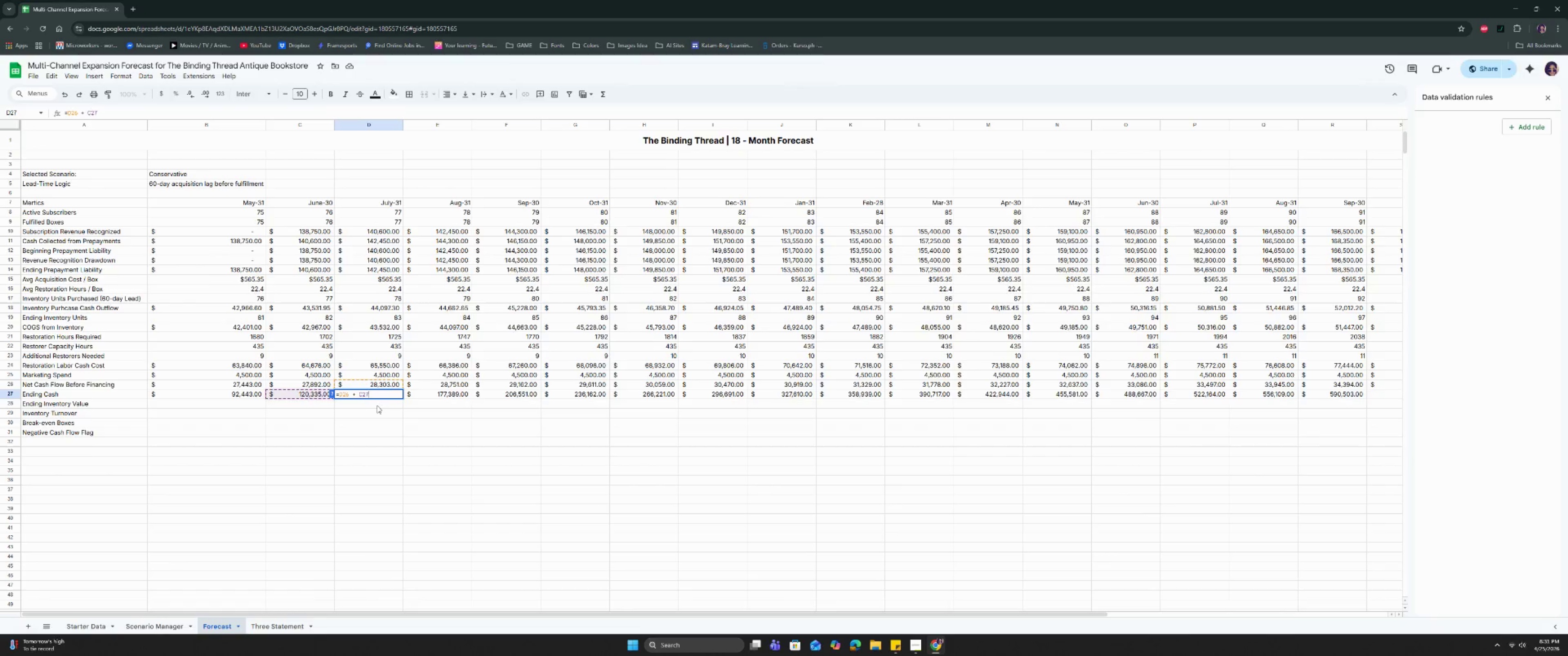 
left_click([376, 408])
 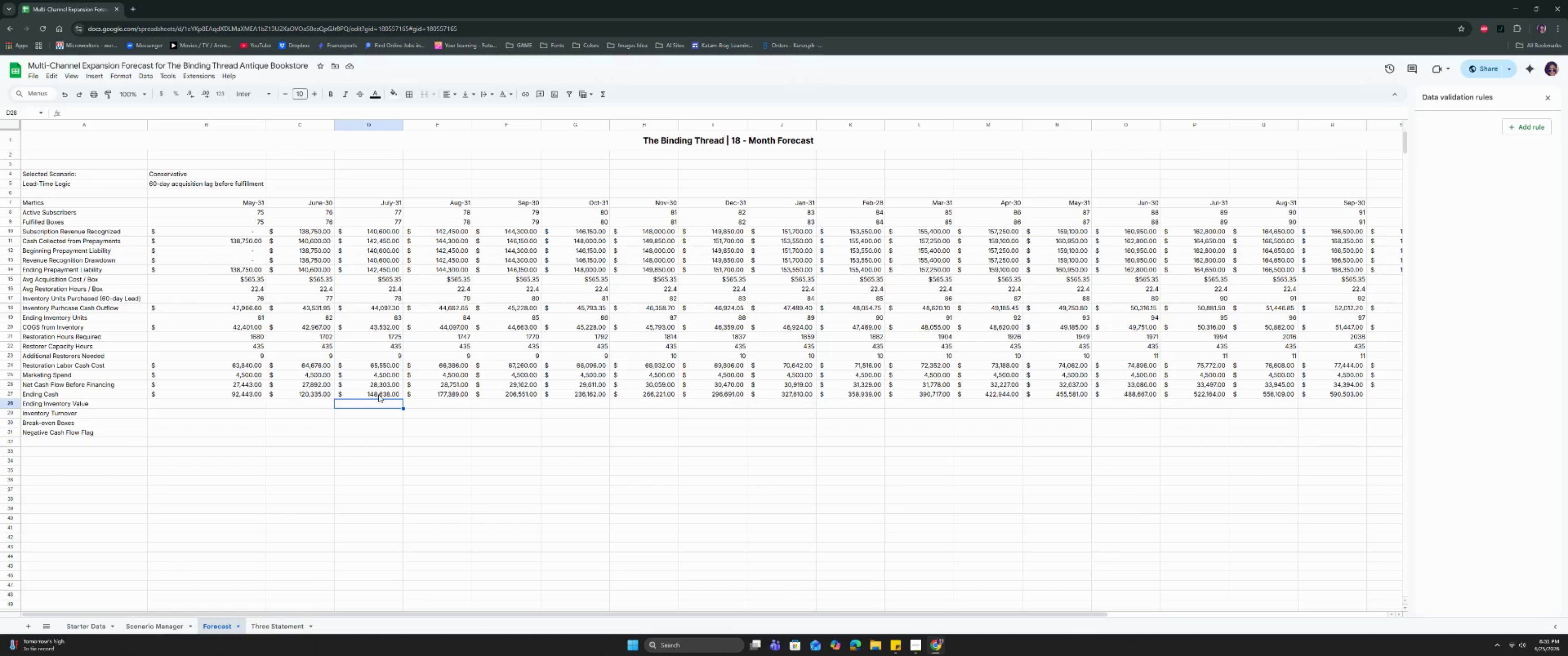 
left_click([378, 394])
 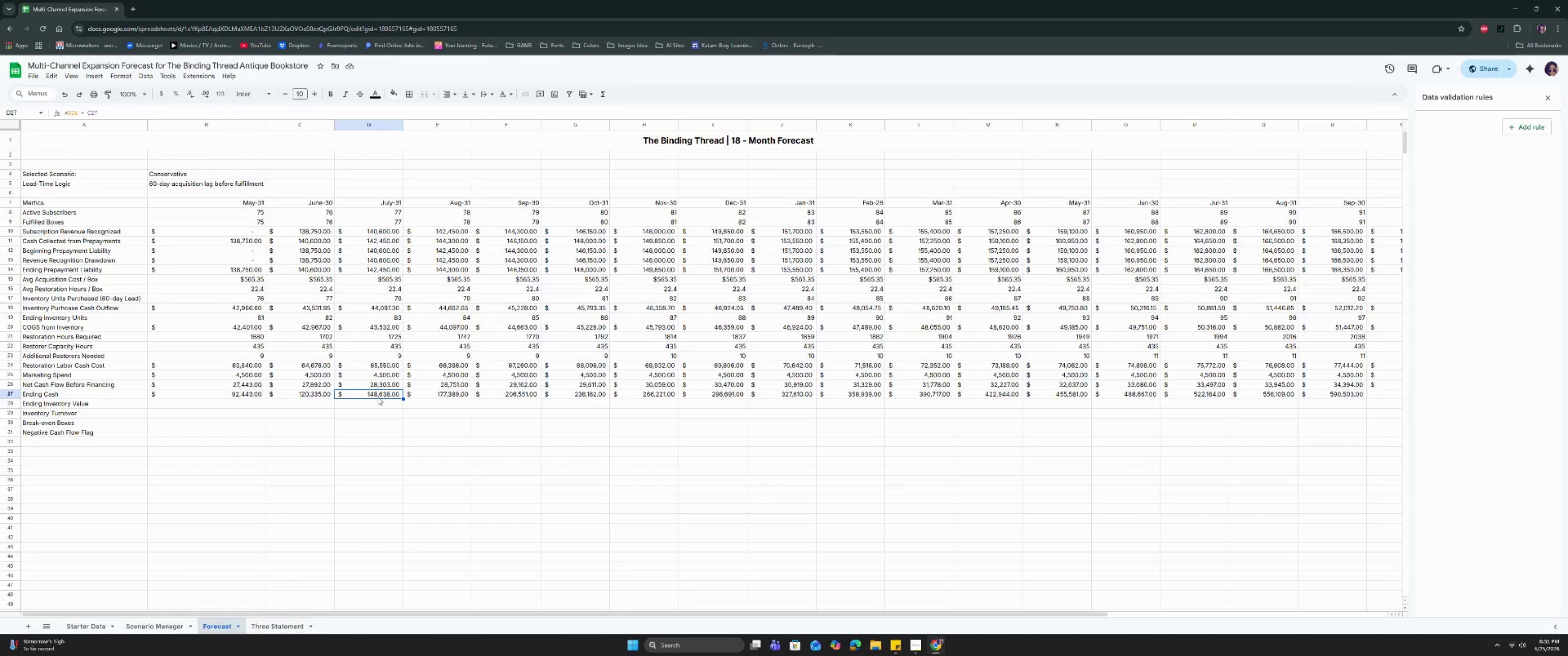 
wait(19.12)
 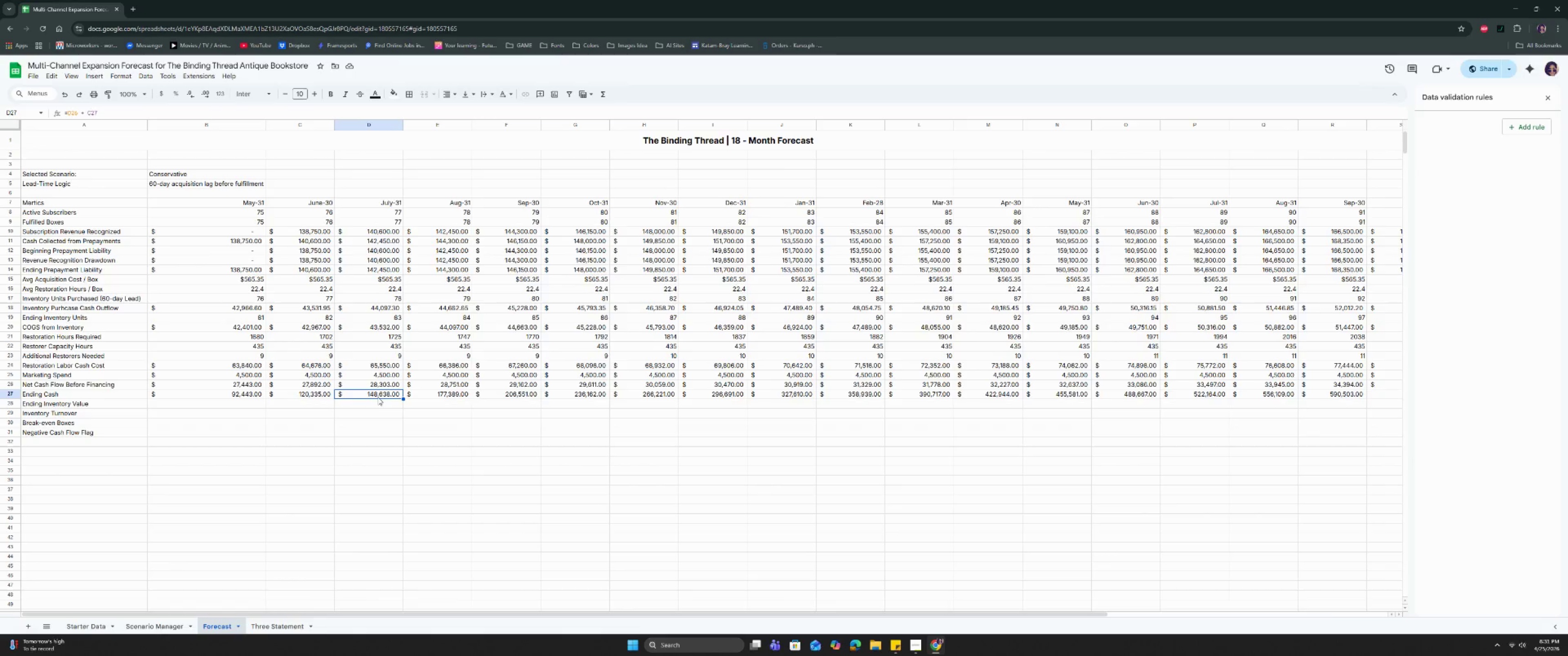 
left_click([244, 405])
 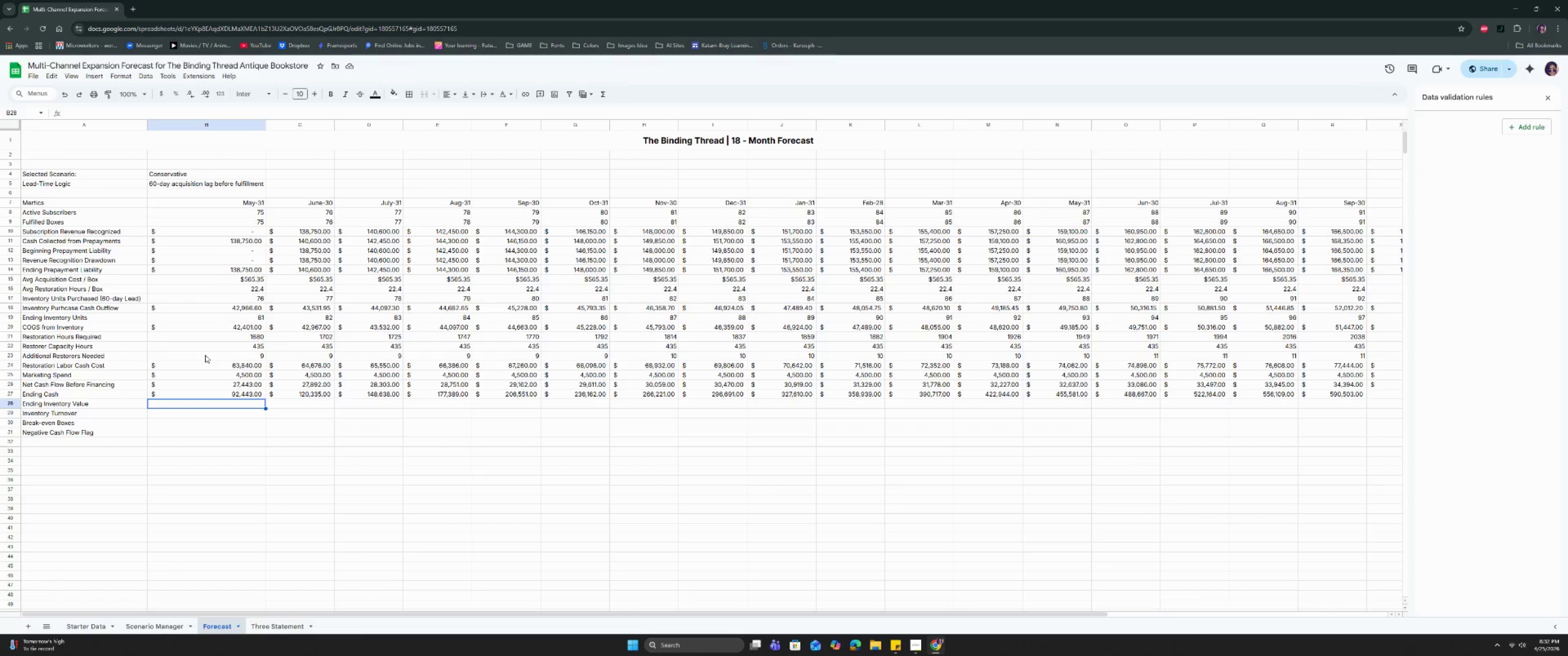 
wait(17.26)
 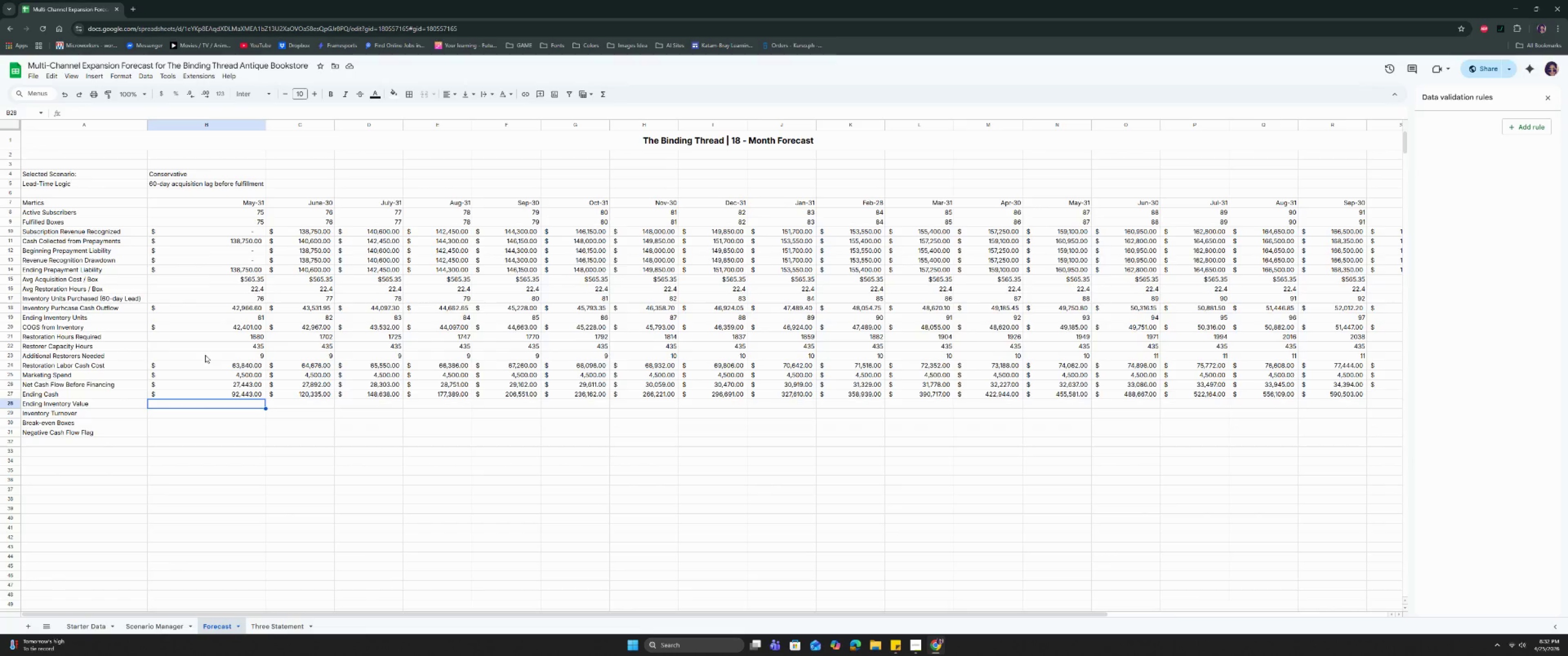 
left_click_drag(start_coordinate=[475, 614], to_coordinate=[658, 628])
 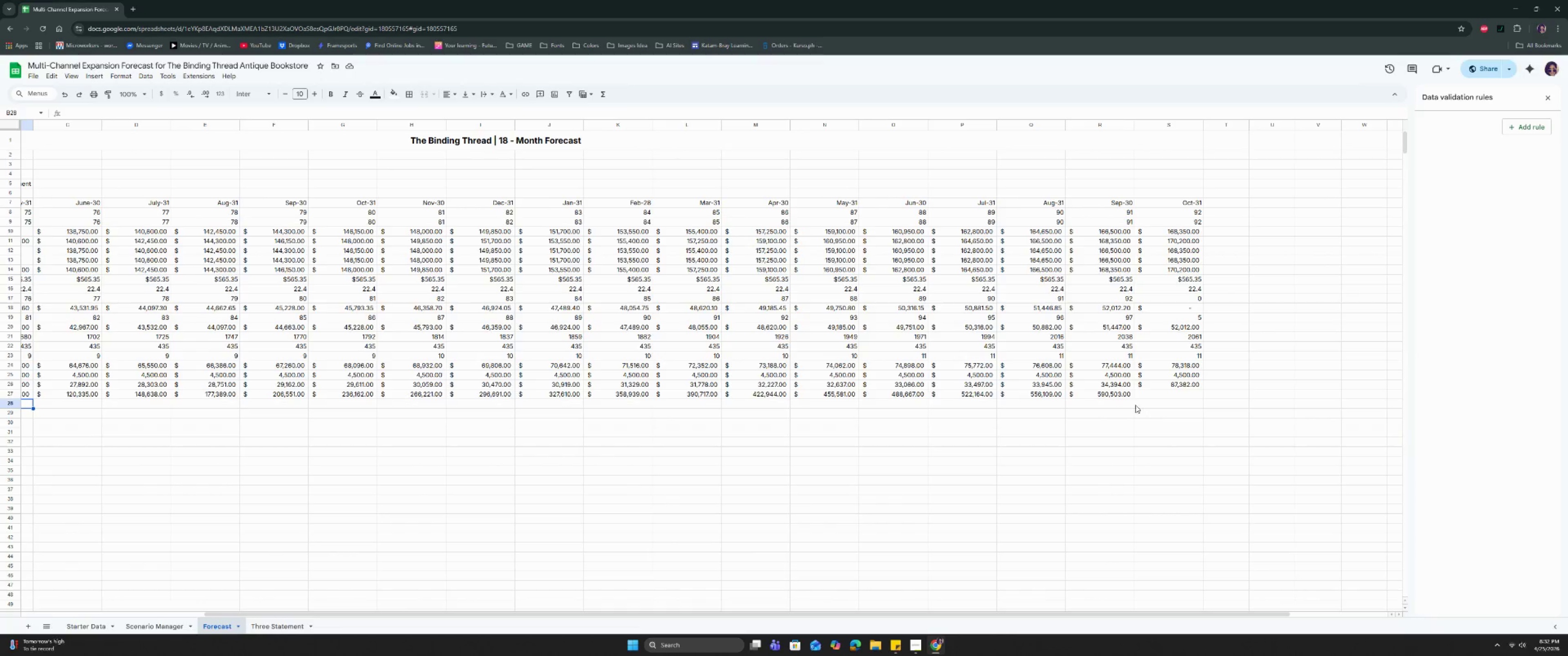 
left_click([1123, 396])
 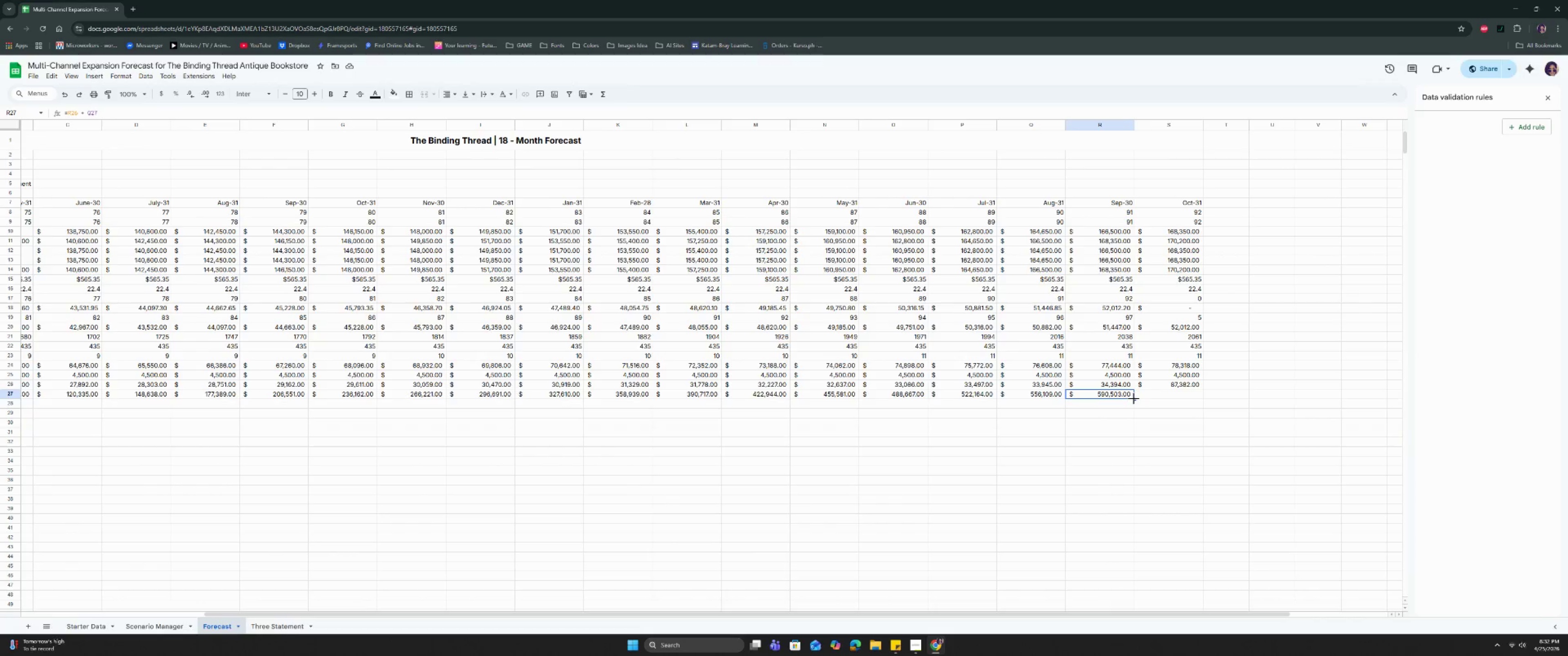 
left_click_drag(start_coordinate=[1134, 399], to_coordinate=[1200, 400])
 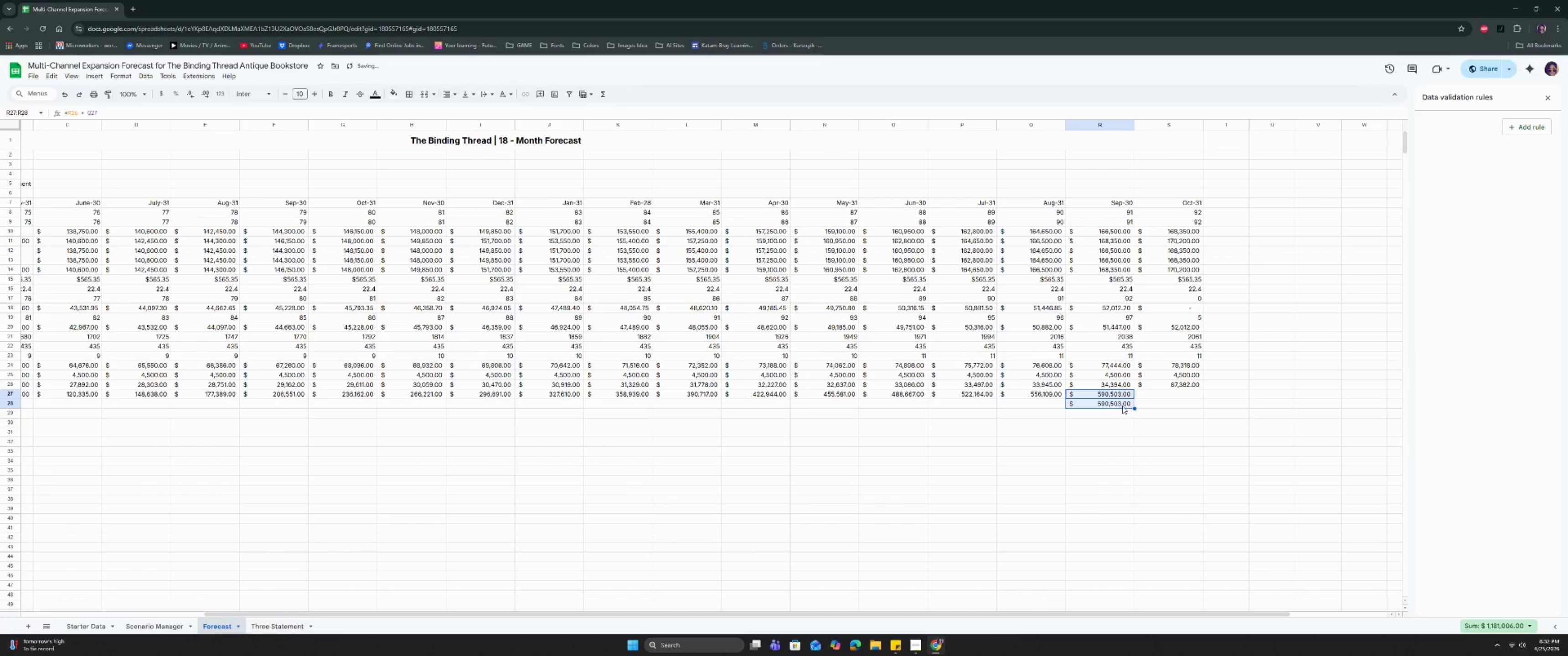 
key(Control+Z)
 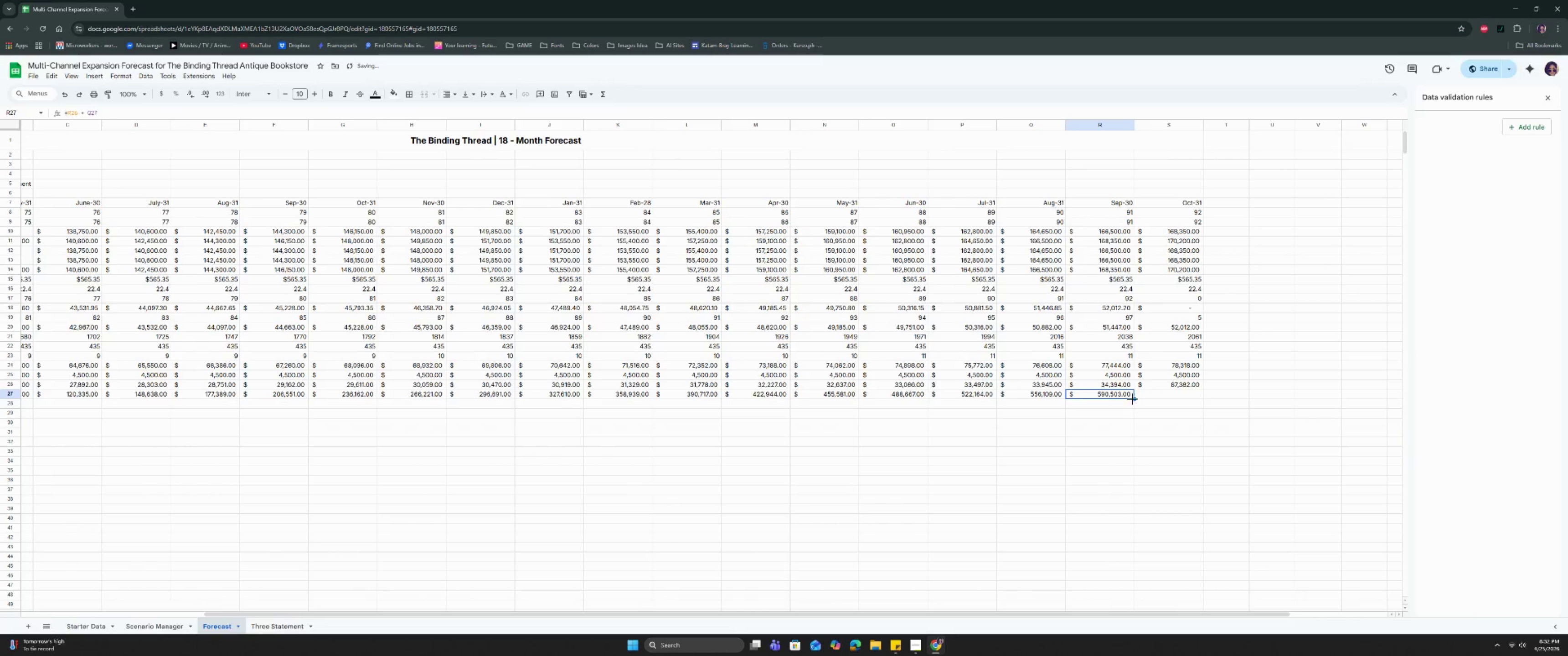 
left_click_drag(start_coordinate=[1134, 398], to_coordinate=[1143, 397])
 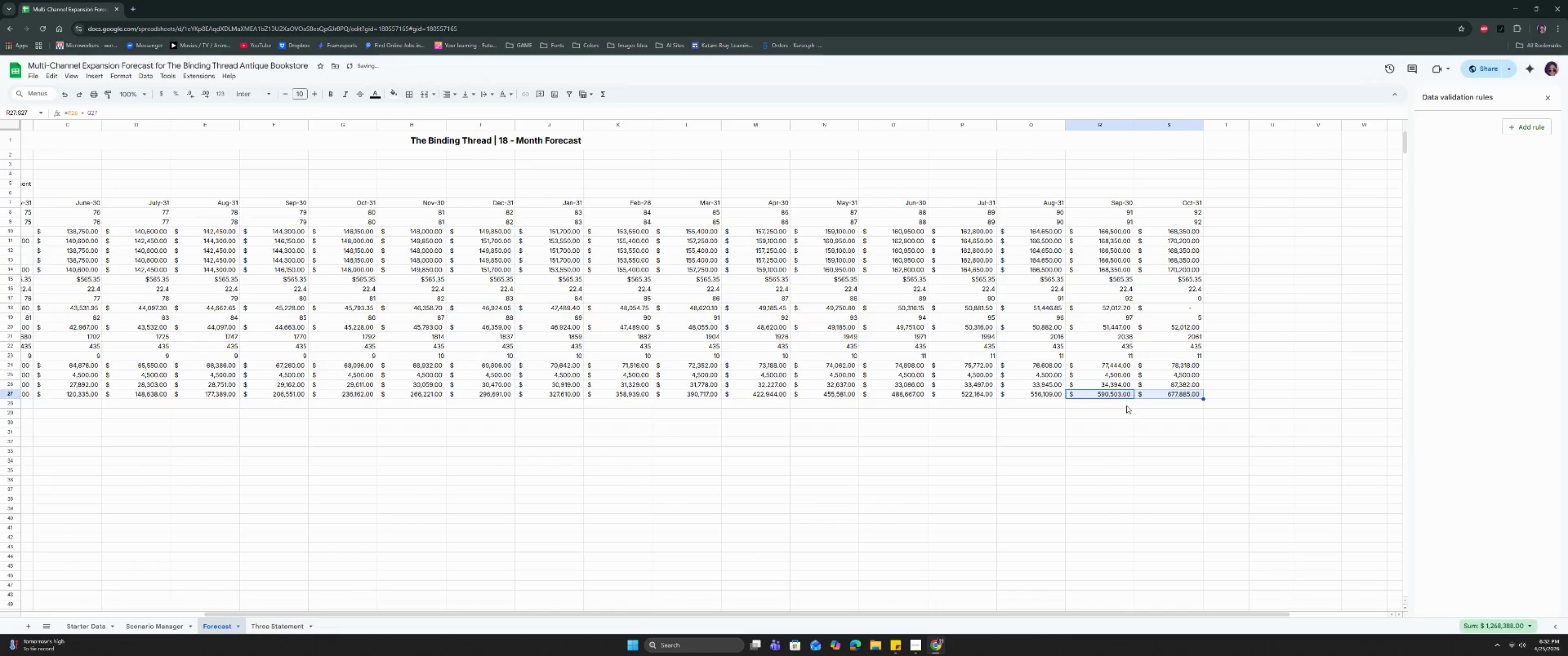 
left_click([1126, 405])
 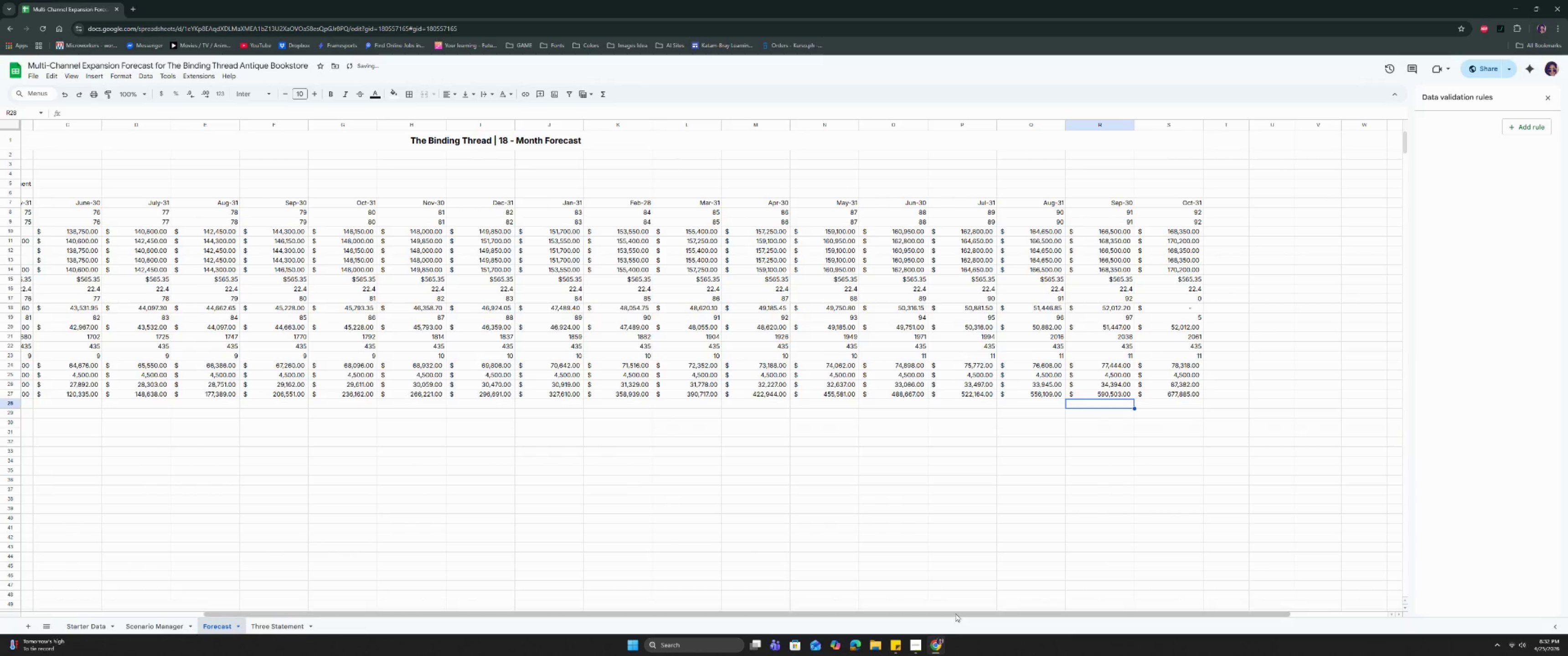 
left_click_drag(start_coordinate=[955, 614], to_coordinate=[701, 610])
 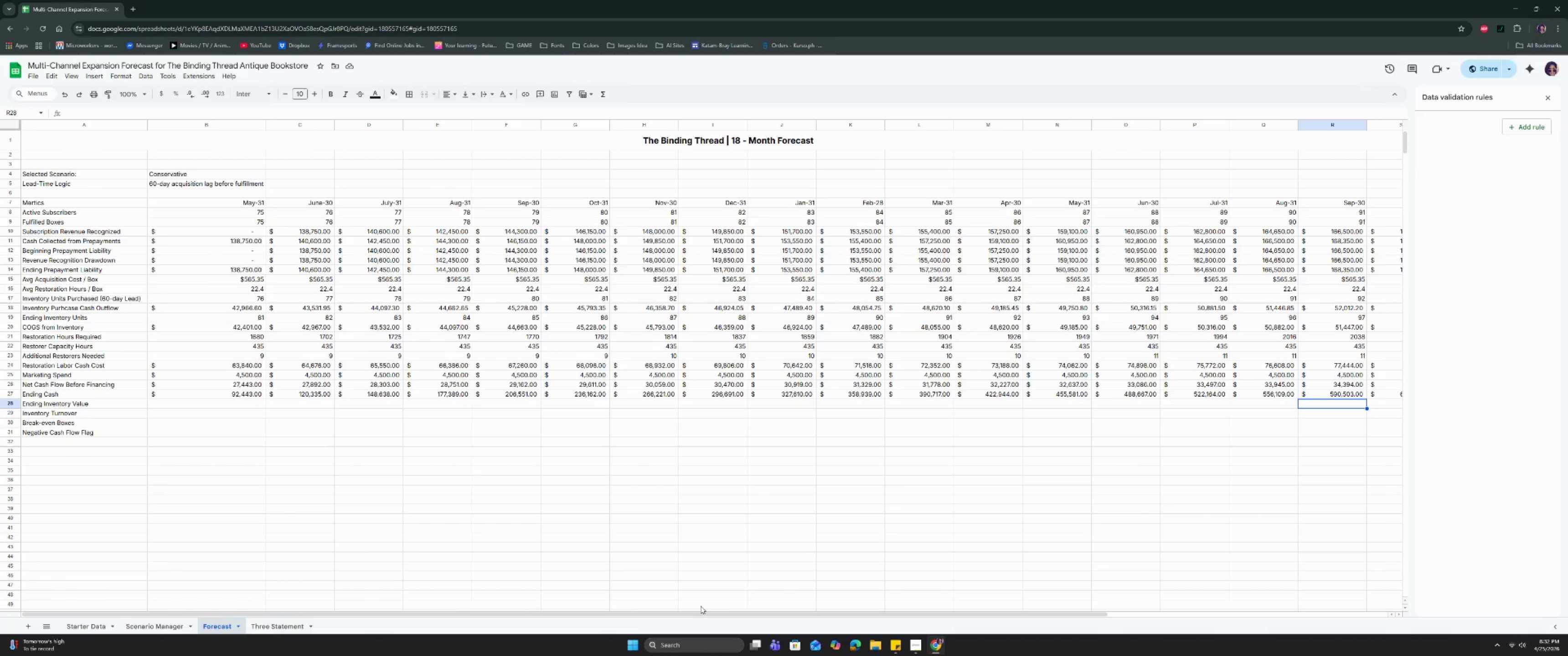 
wait(11.12)
 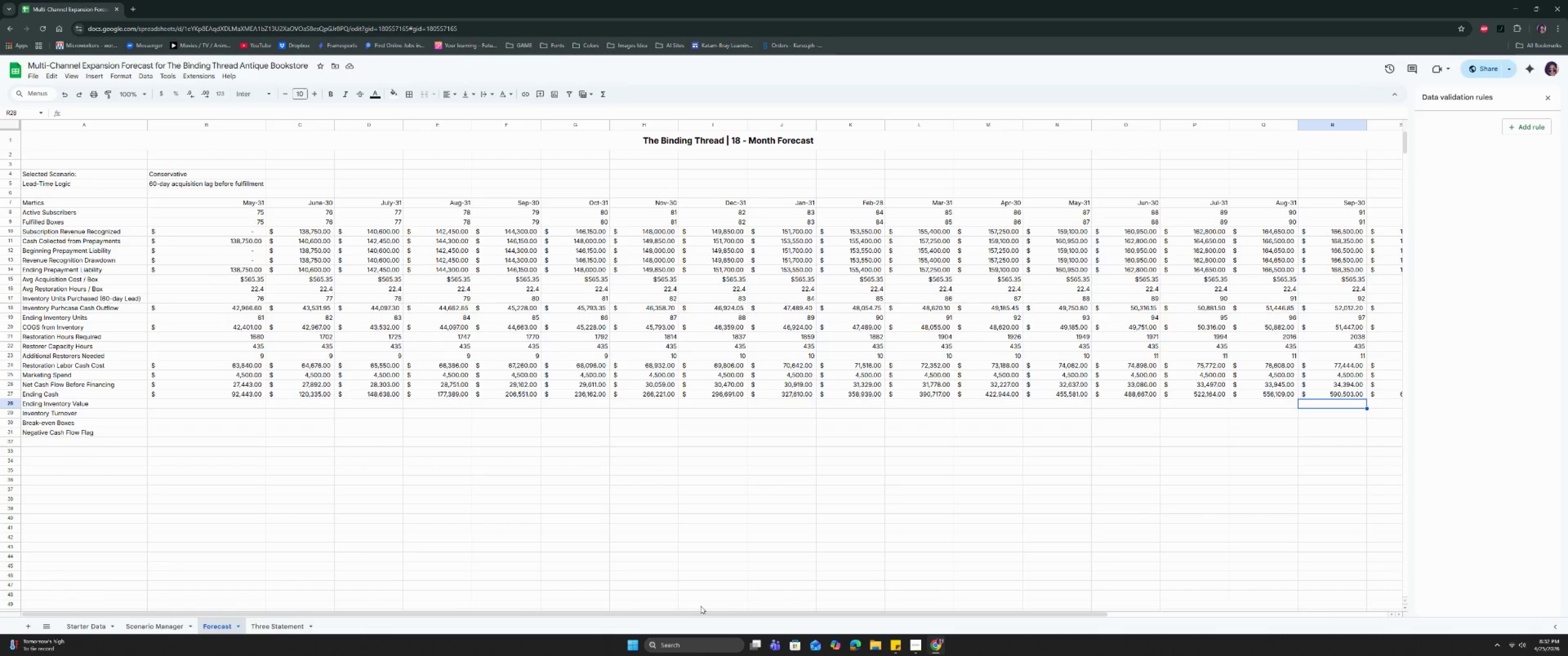 
left_click([182, 405])
 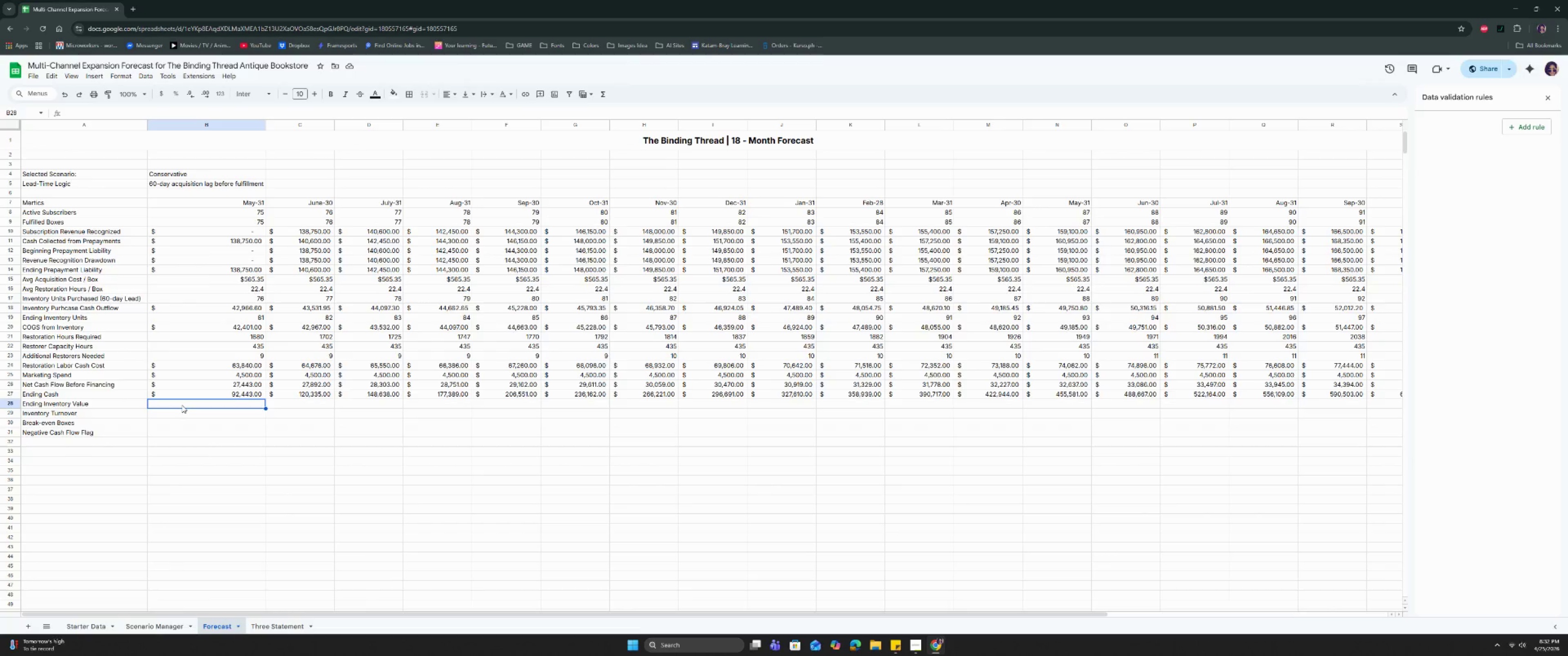 
type(=IFE)
 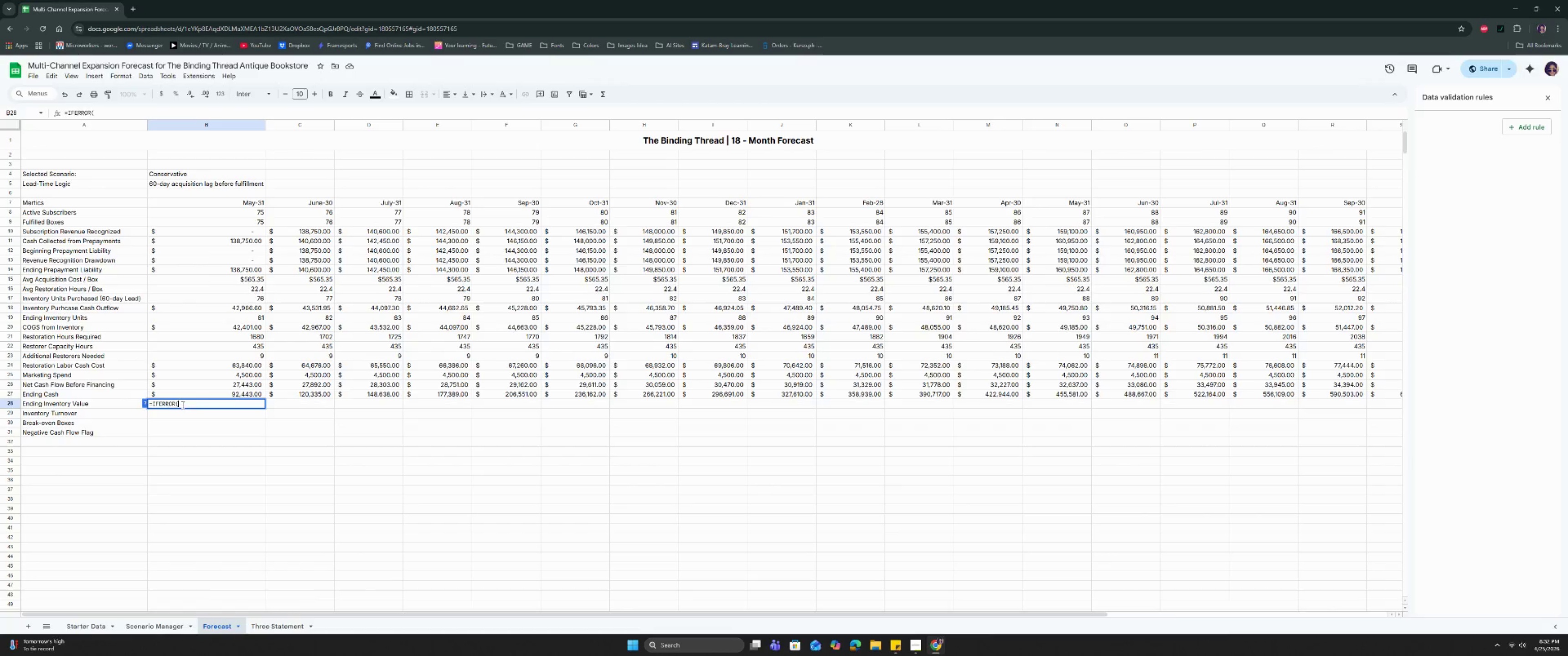 
key(Enter)
 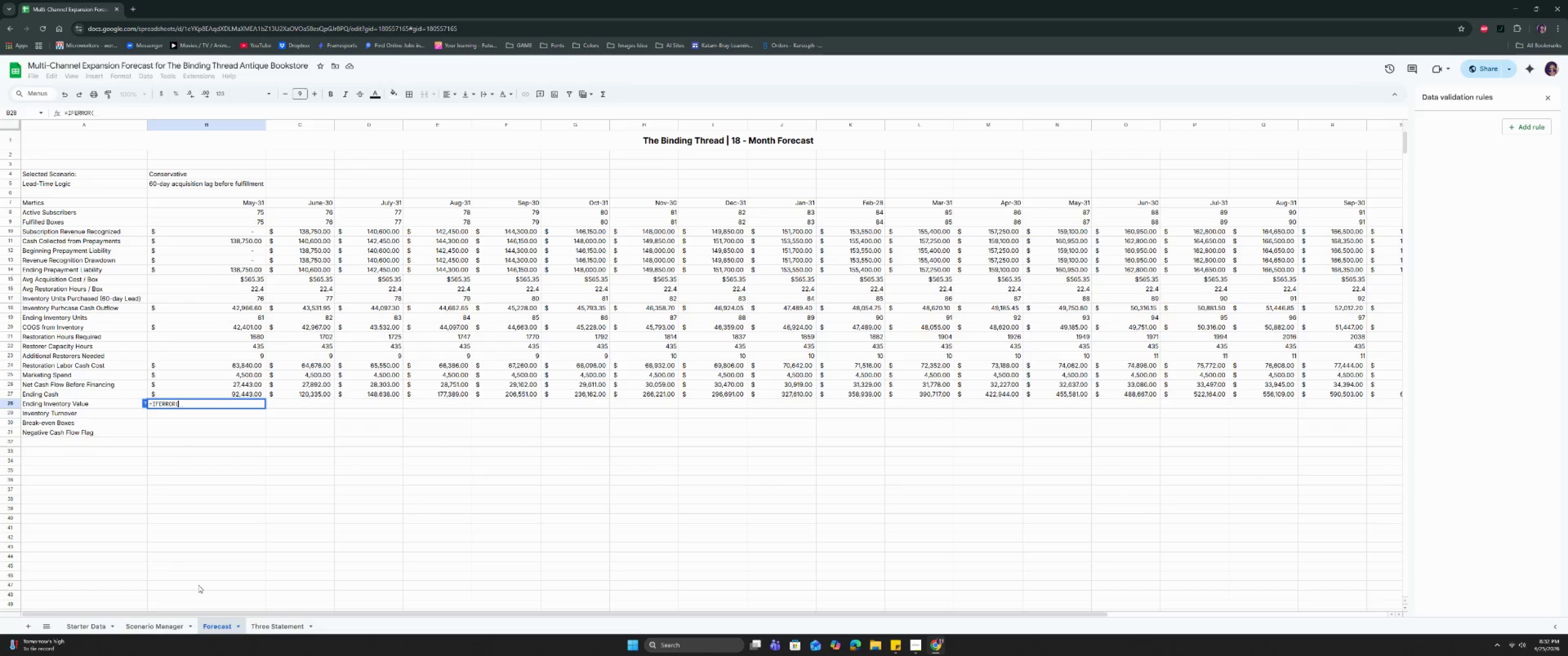 
wait(22.08)
 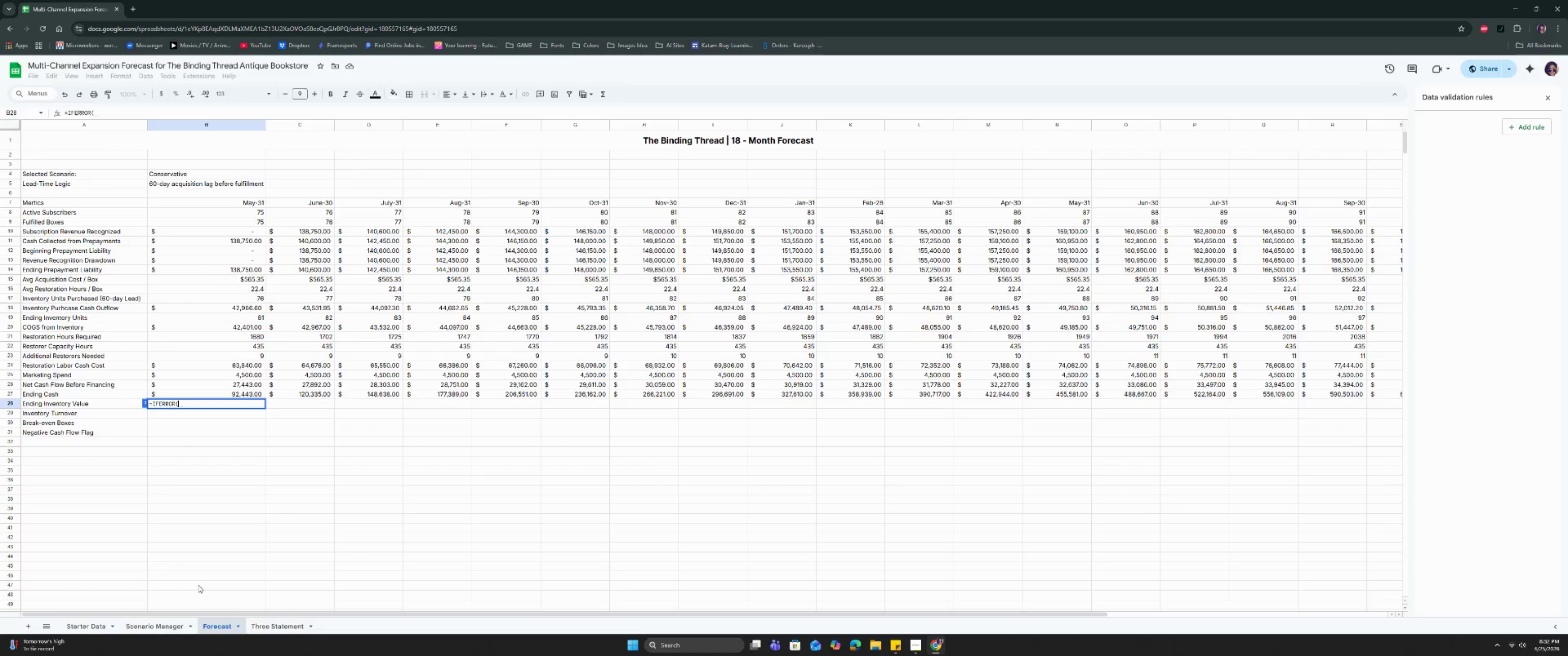 
left_click([192, 317])
 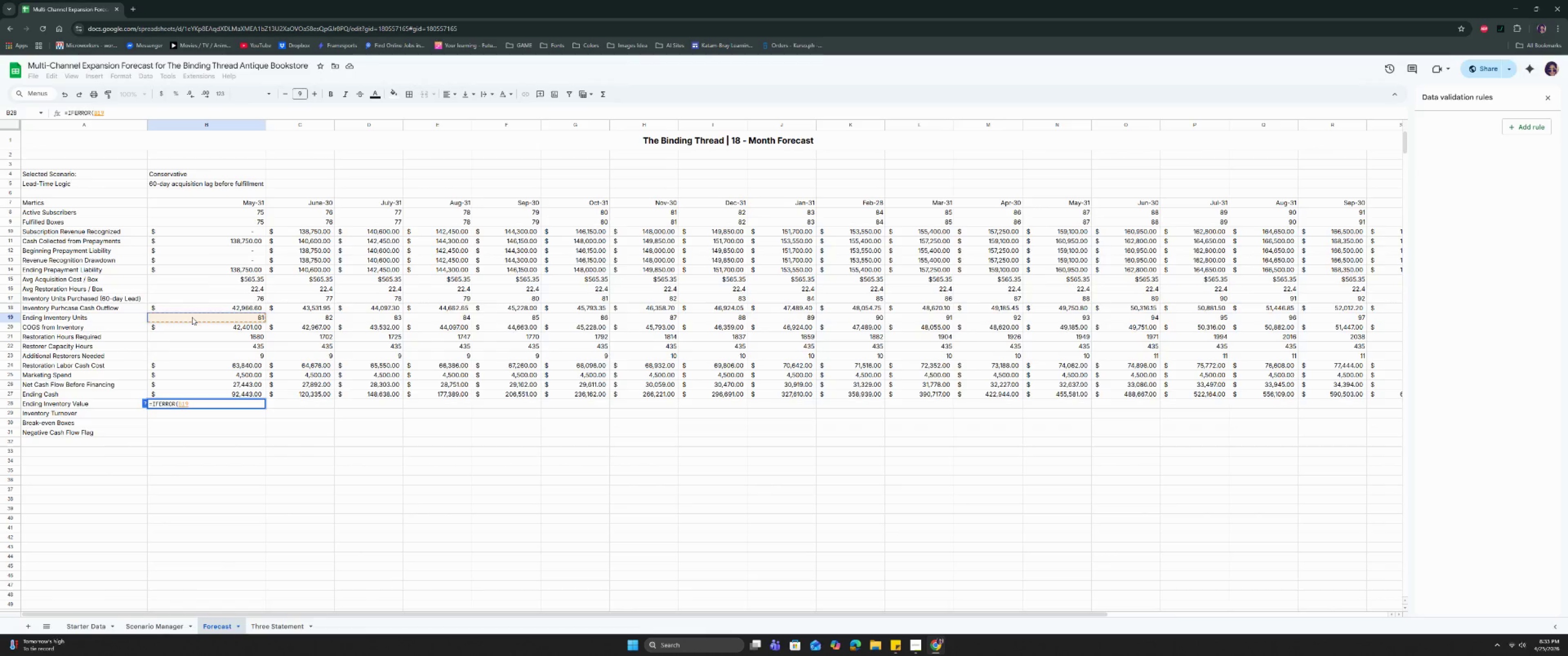 
key(Space)
 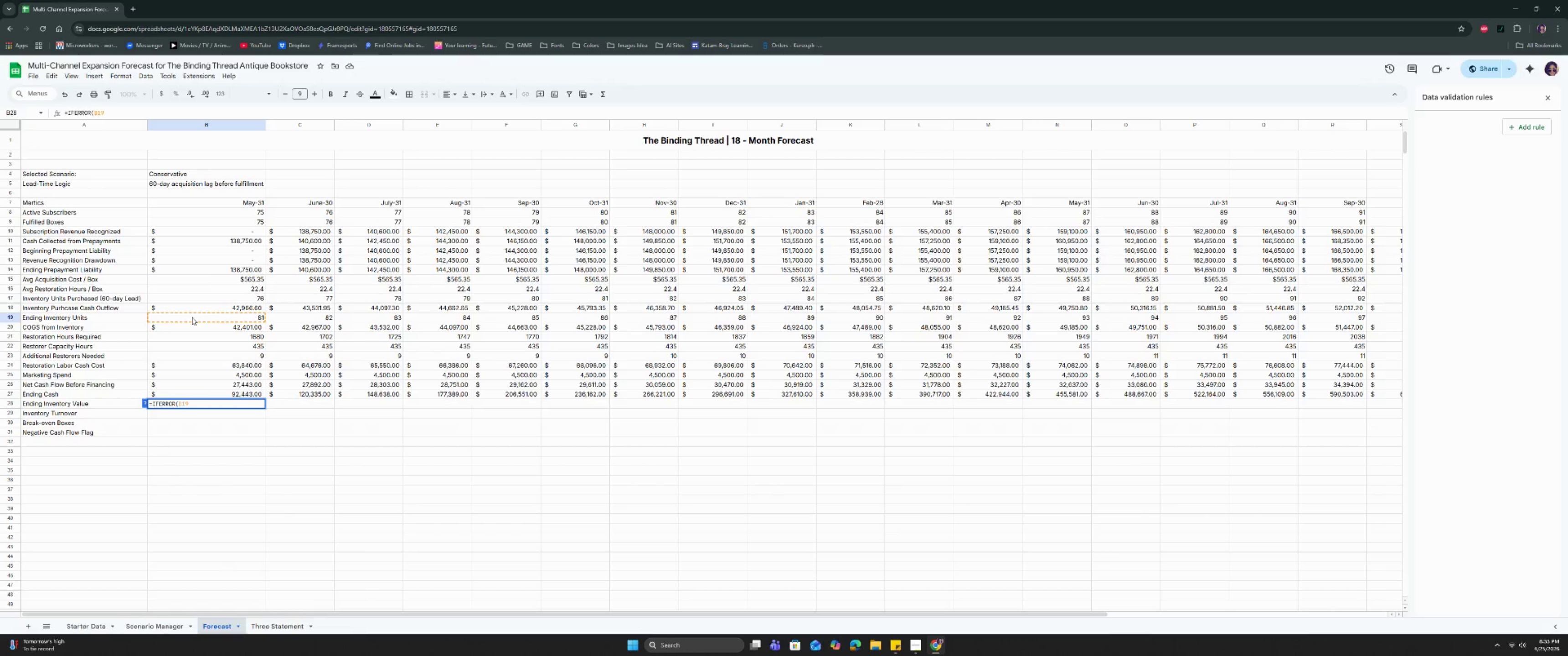 
key(Shift+ShiftRight)
 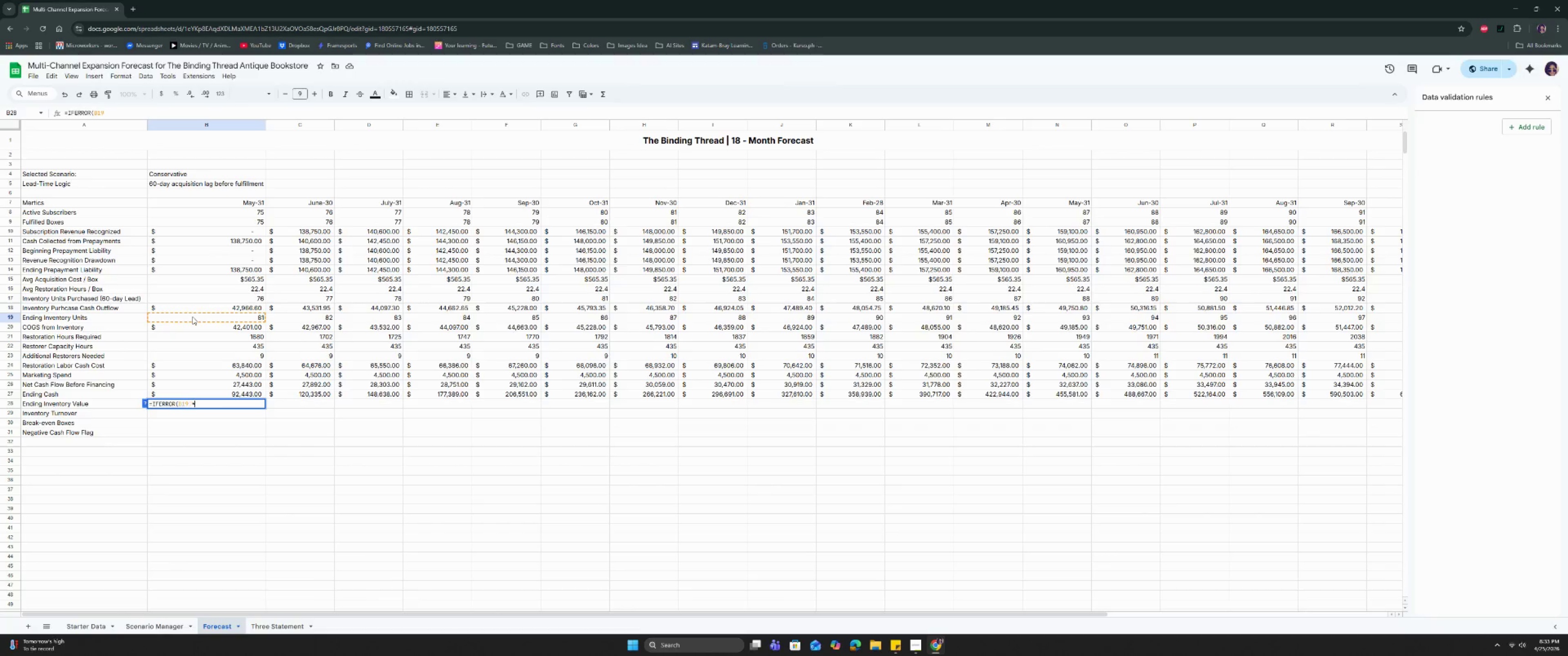 
key(Shift+8)
 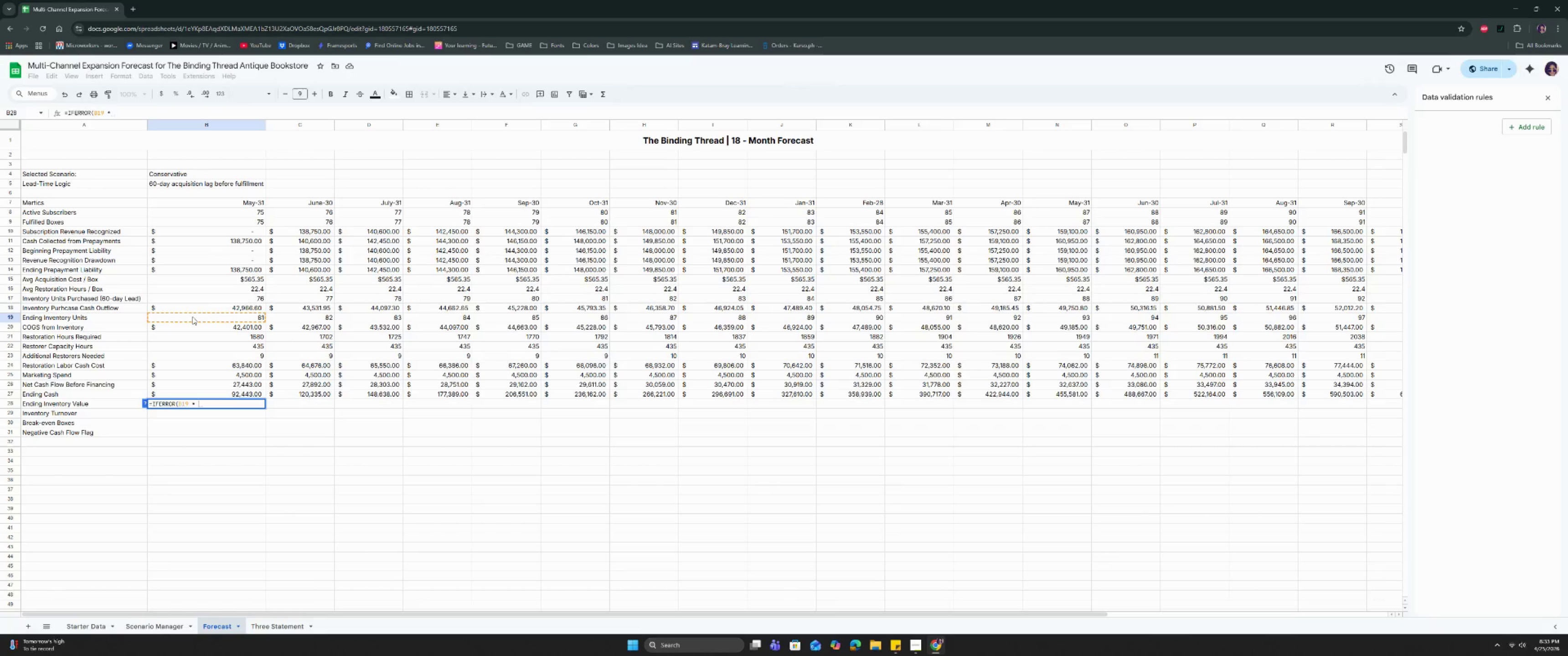 
key(Space)
 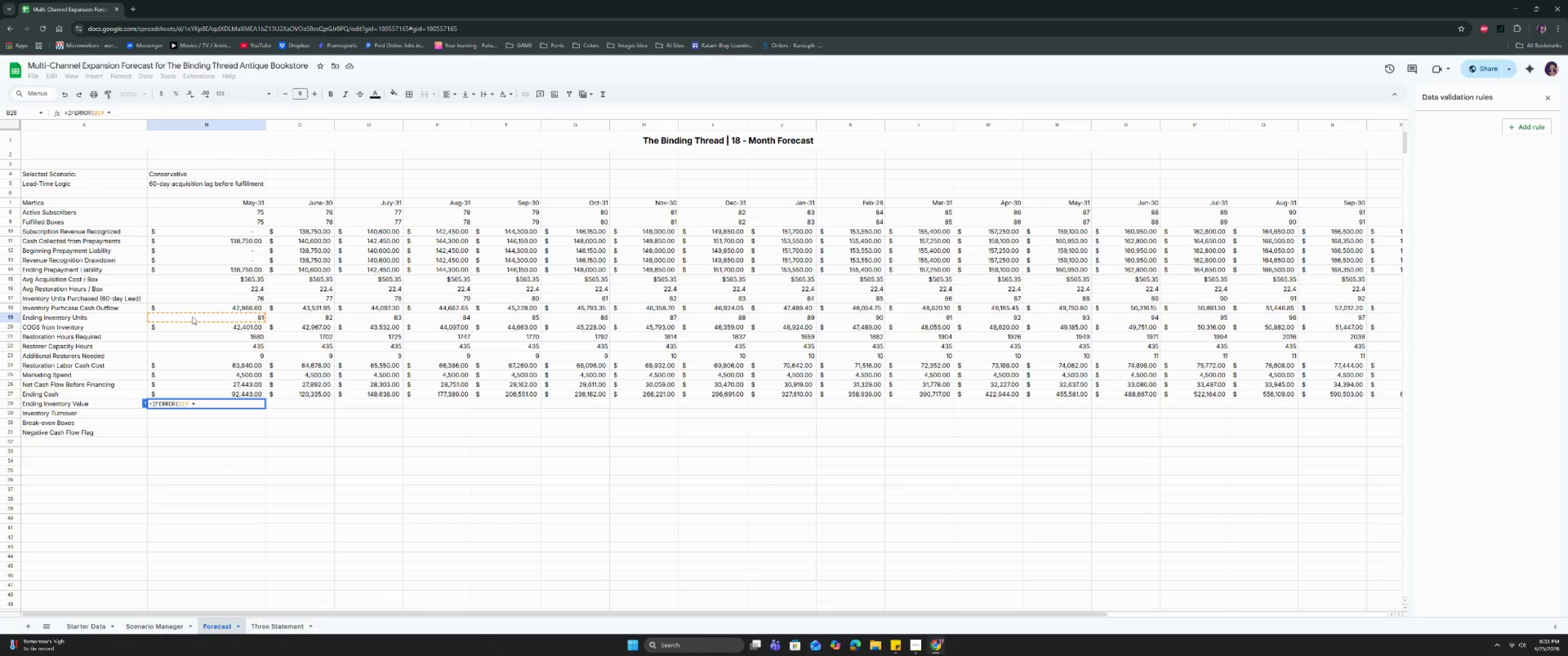 
wait(6.57)
 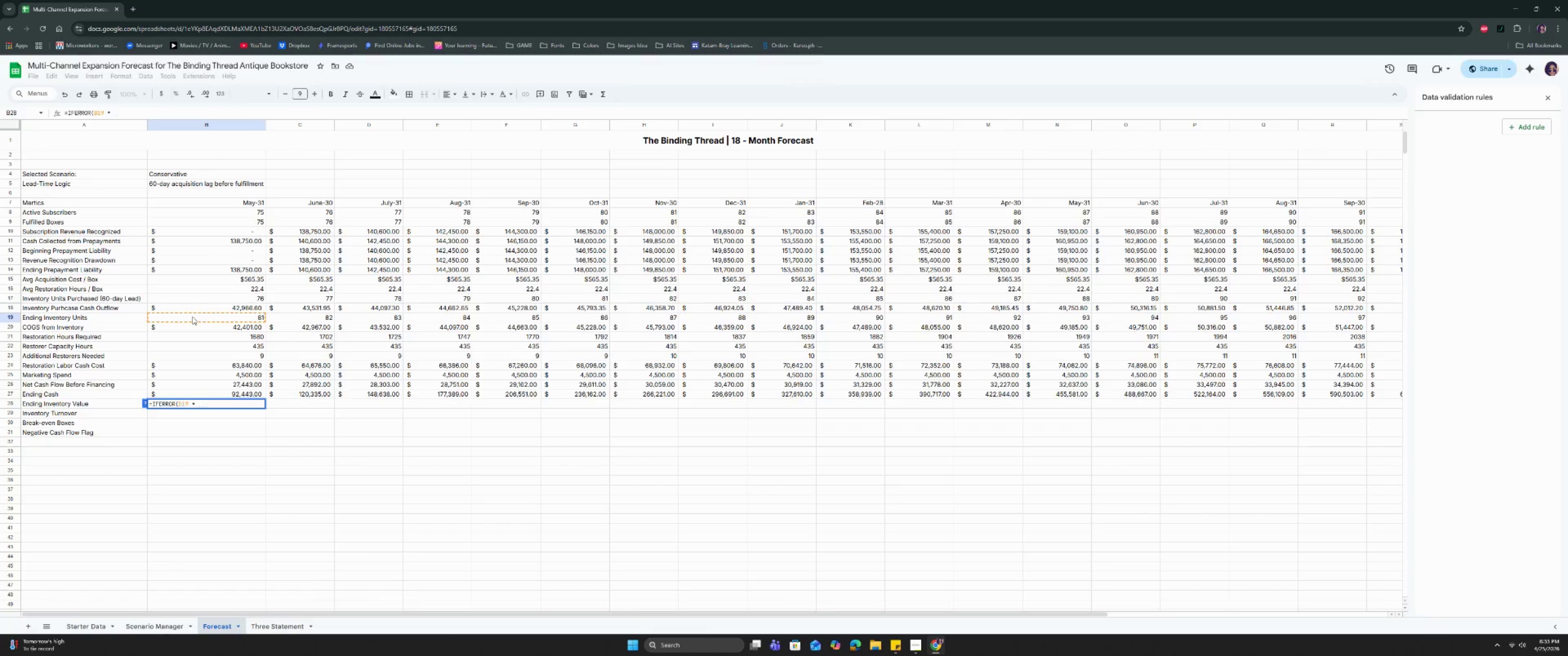 
left_click([224, 281])
 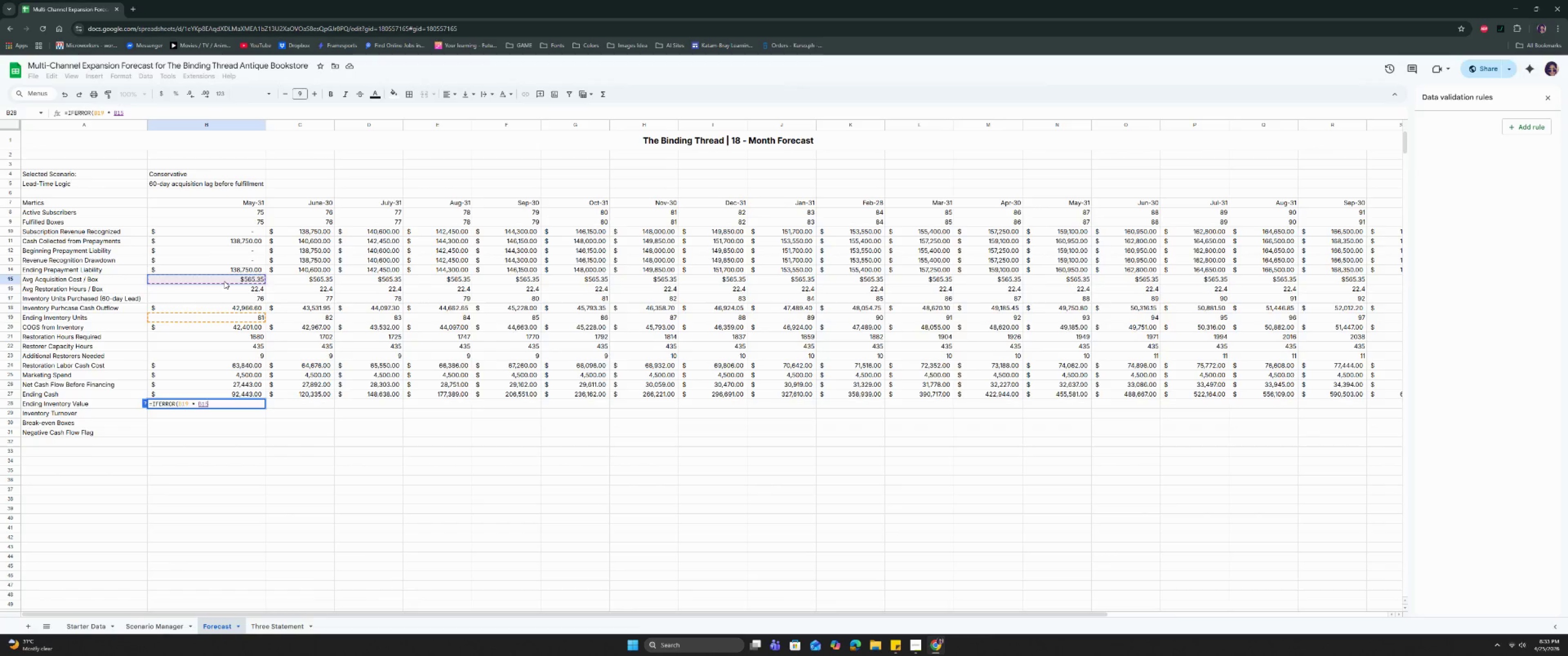 
key(Comma)
 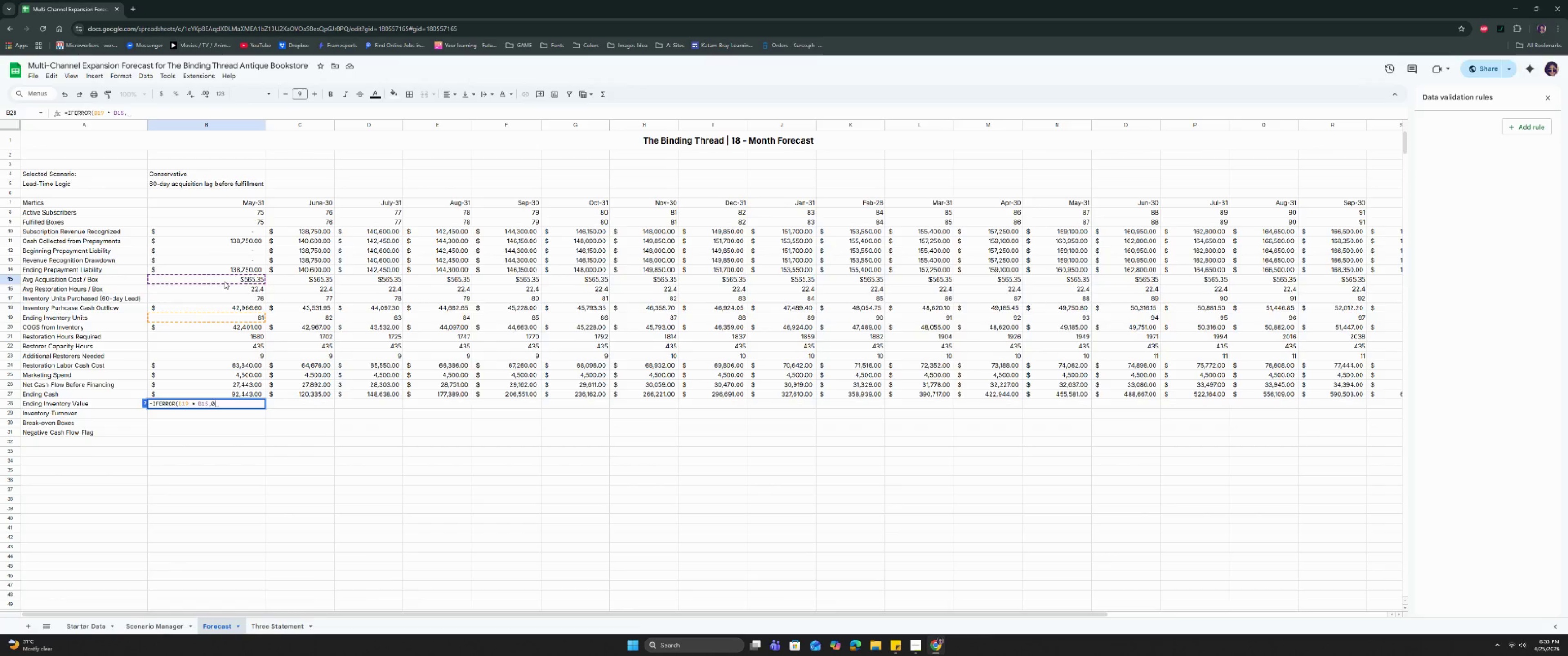 
key(0)
 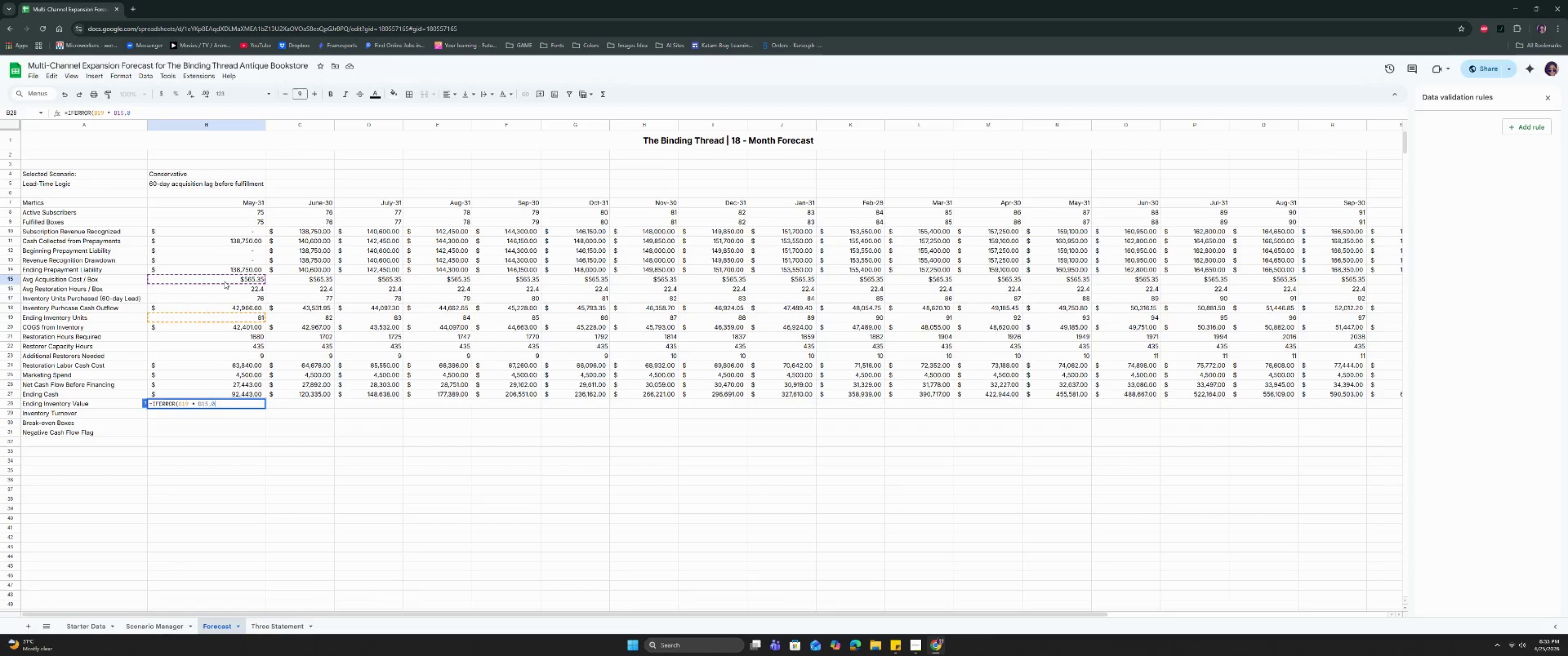 
key(Enter)
 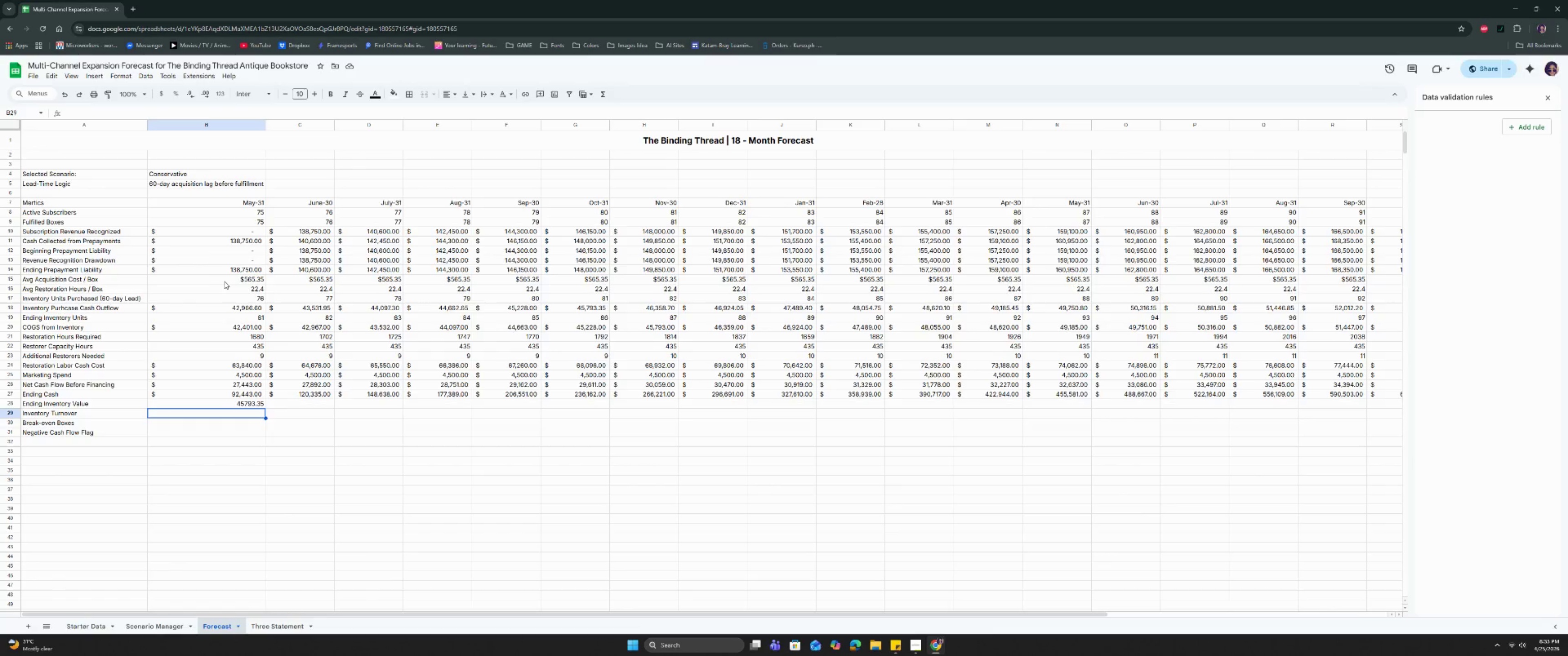 
wait(10.91)
 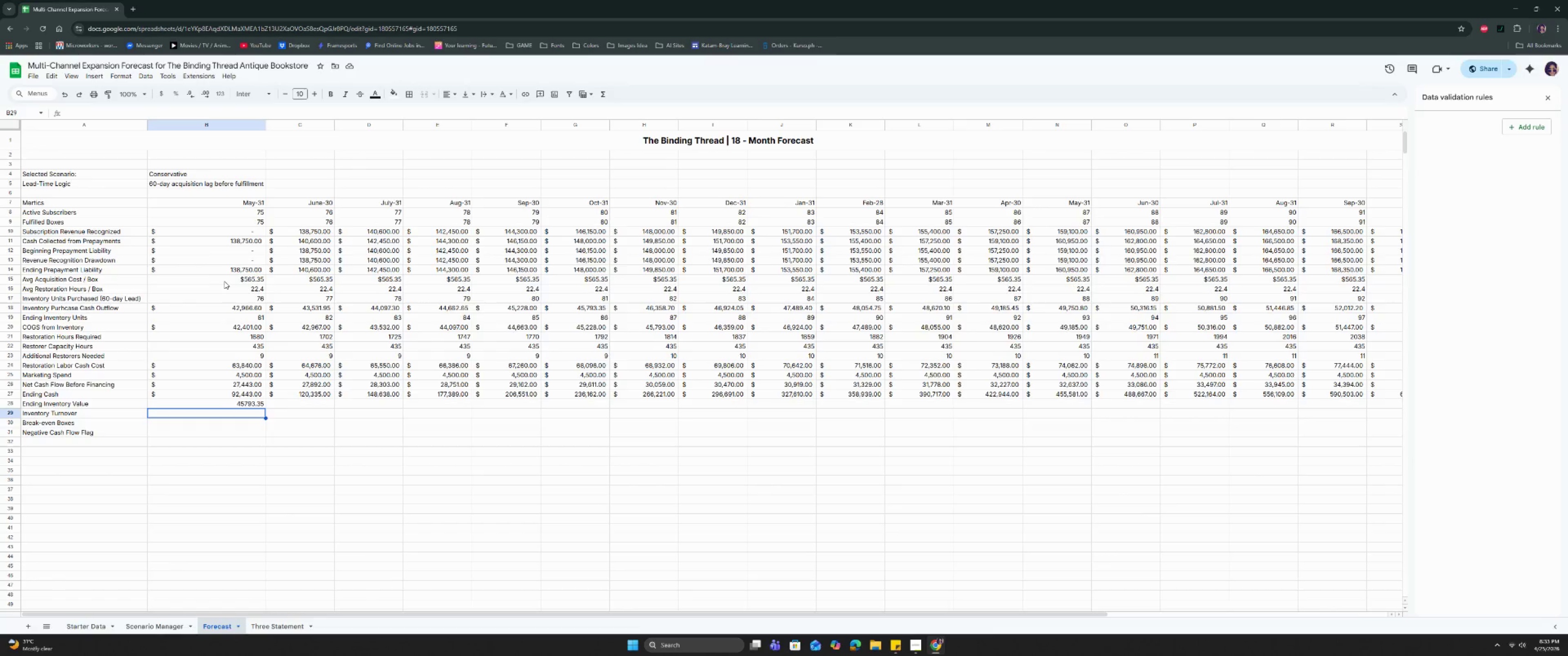 
left_click([229, 403])
 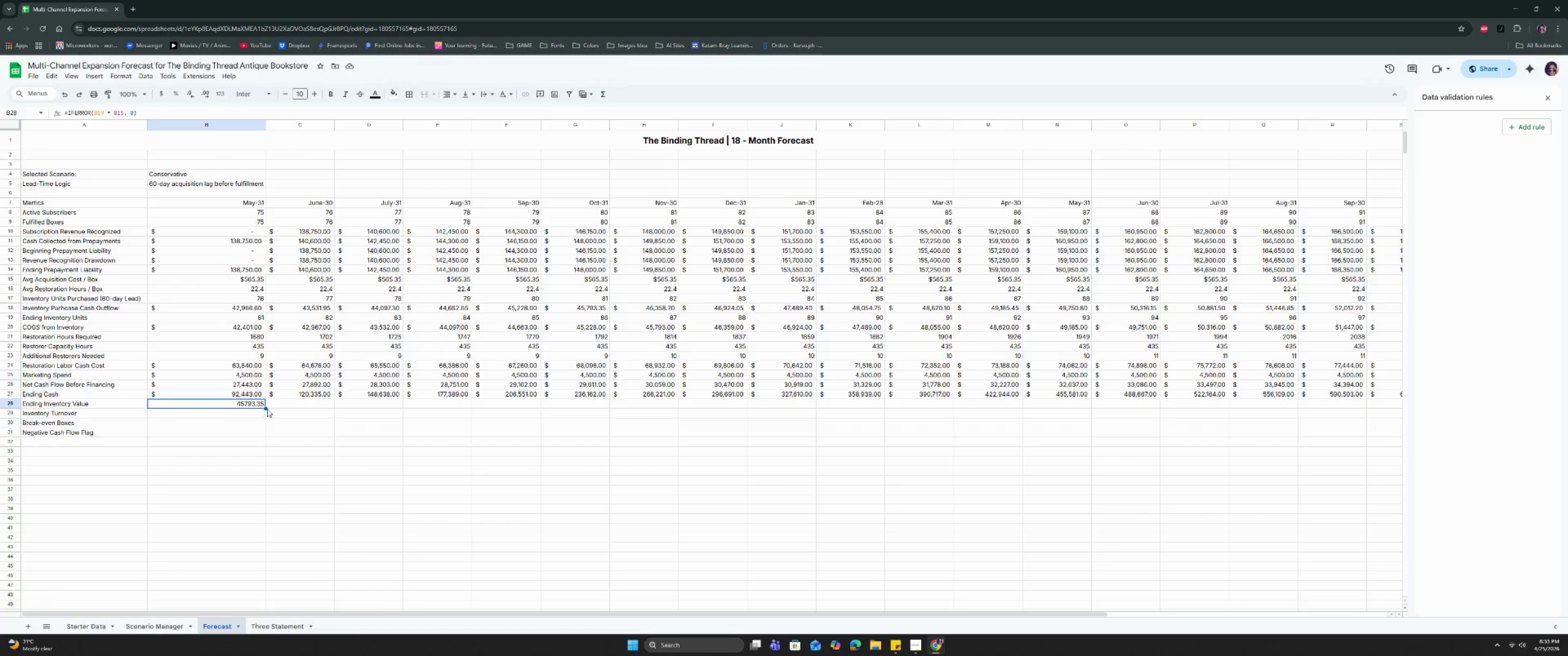 
left_click_drag(start_coordinate=[266, 409], to_coordinate=[1329, 414])
 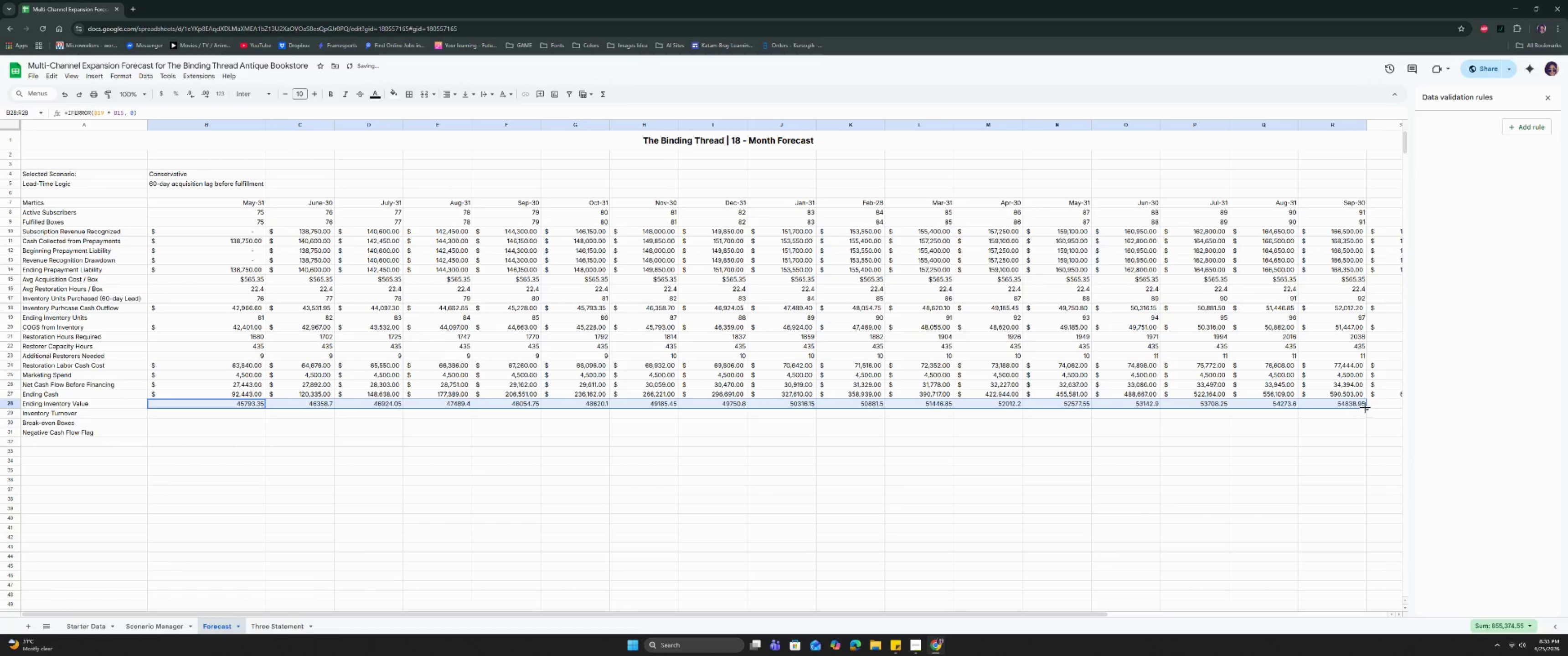 
left_click_drag(start_coordinate=[1367, 408], to_coordinate=[1381, 408])
 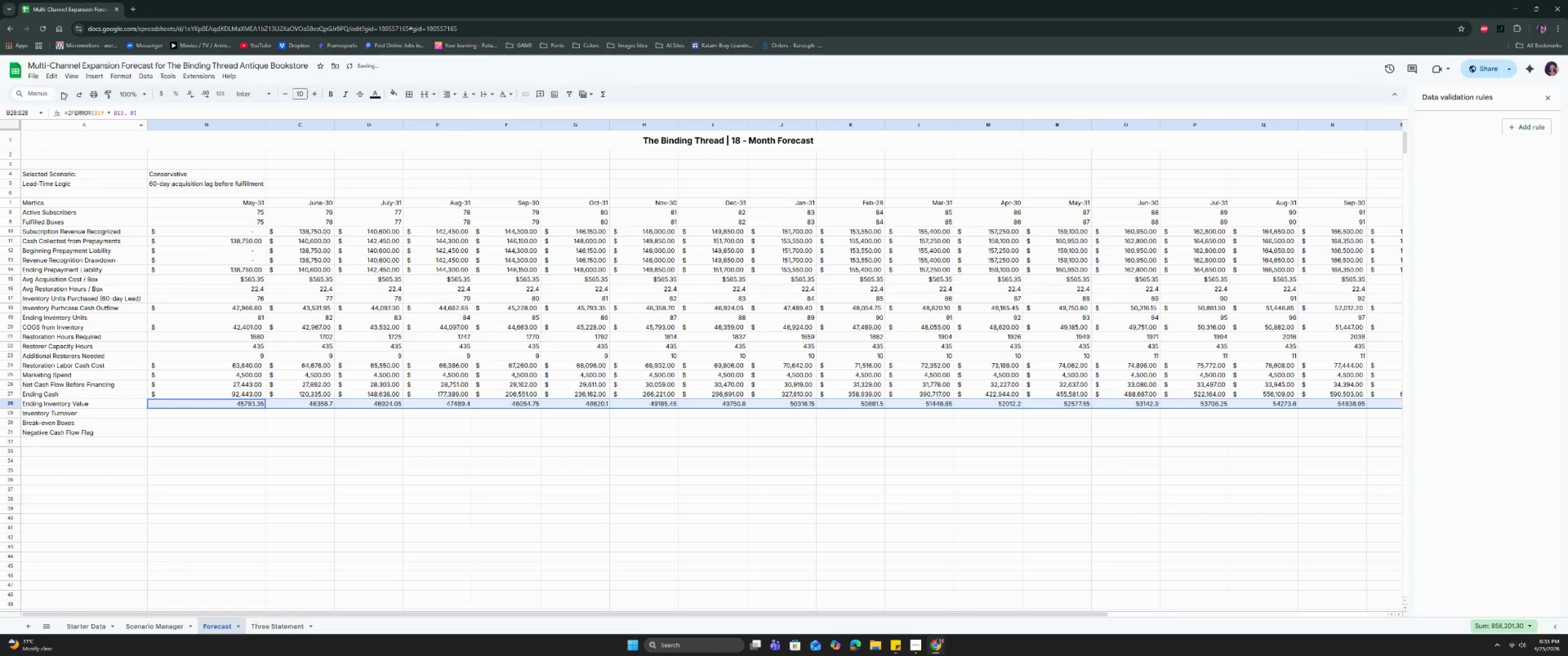 
left_click([127, 76])
 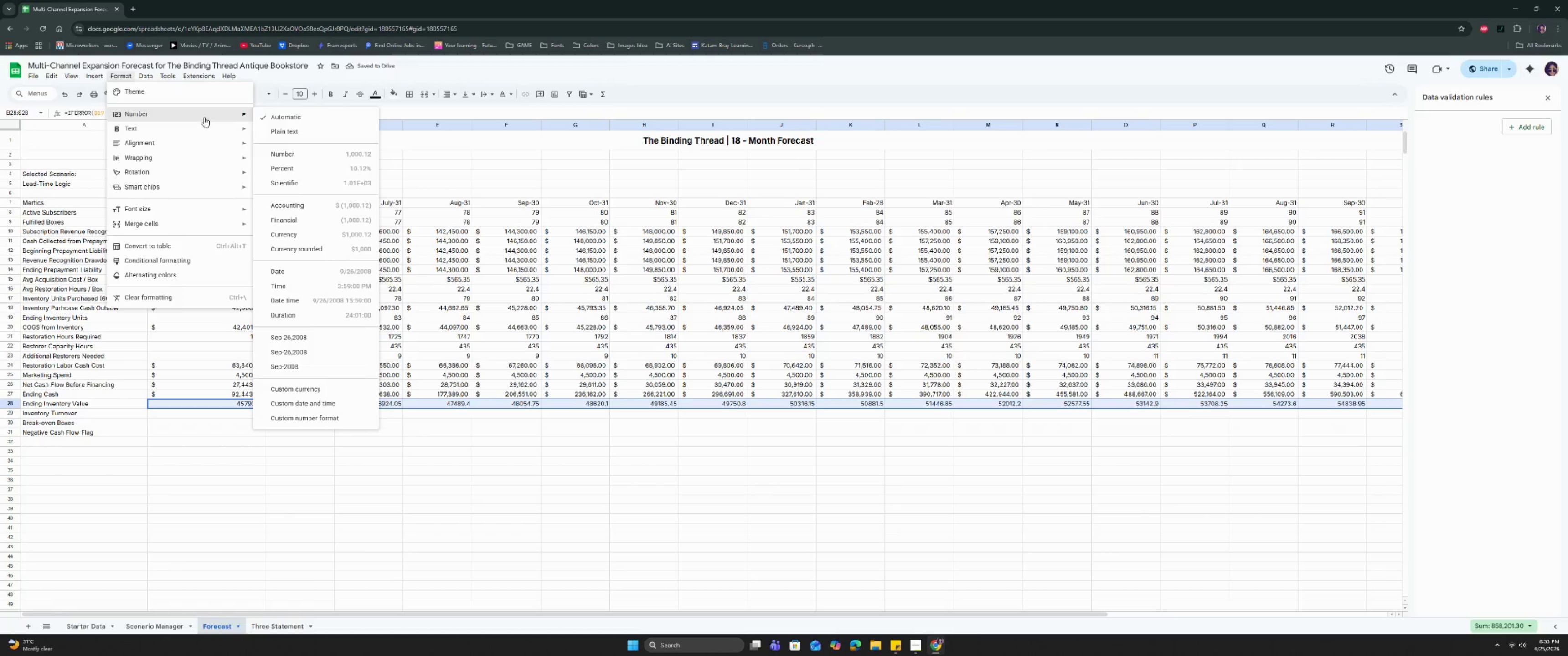 
left_click([312, 208])
 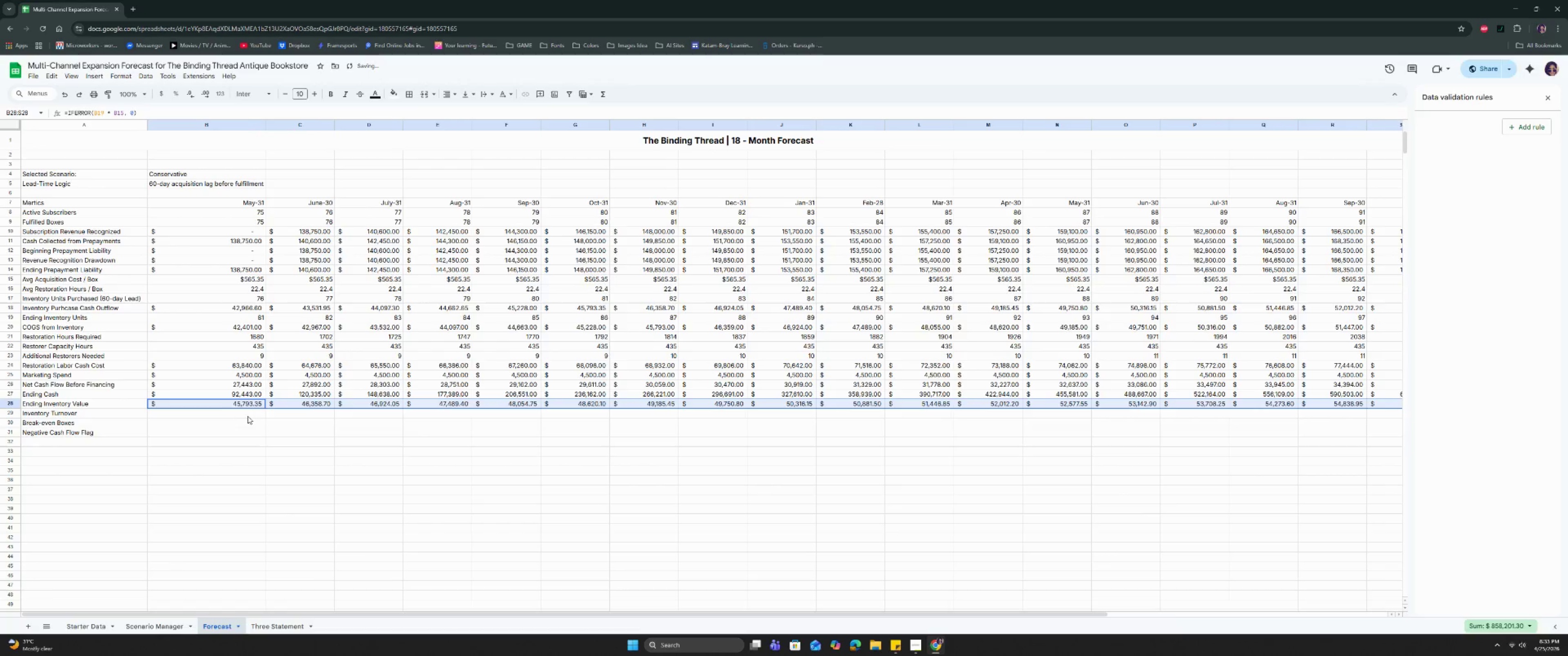 
left_click([248, 416])
 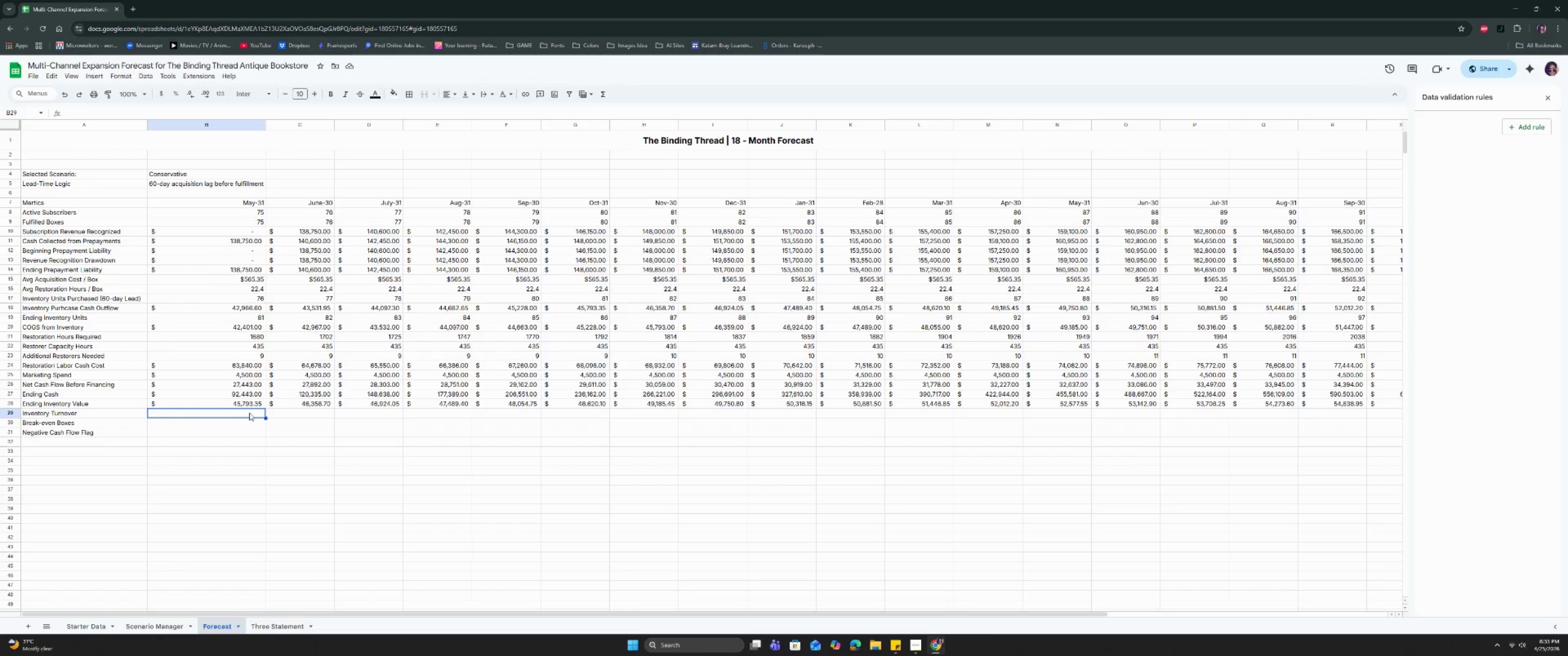 
wait(20.72)
 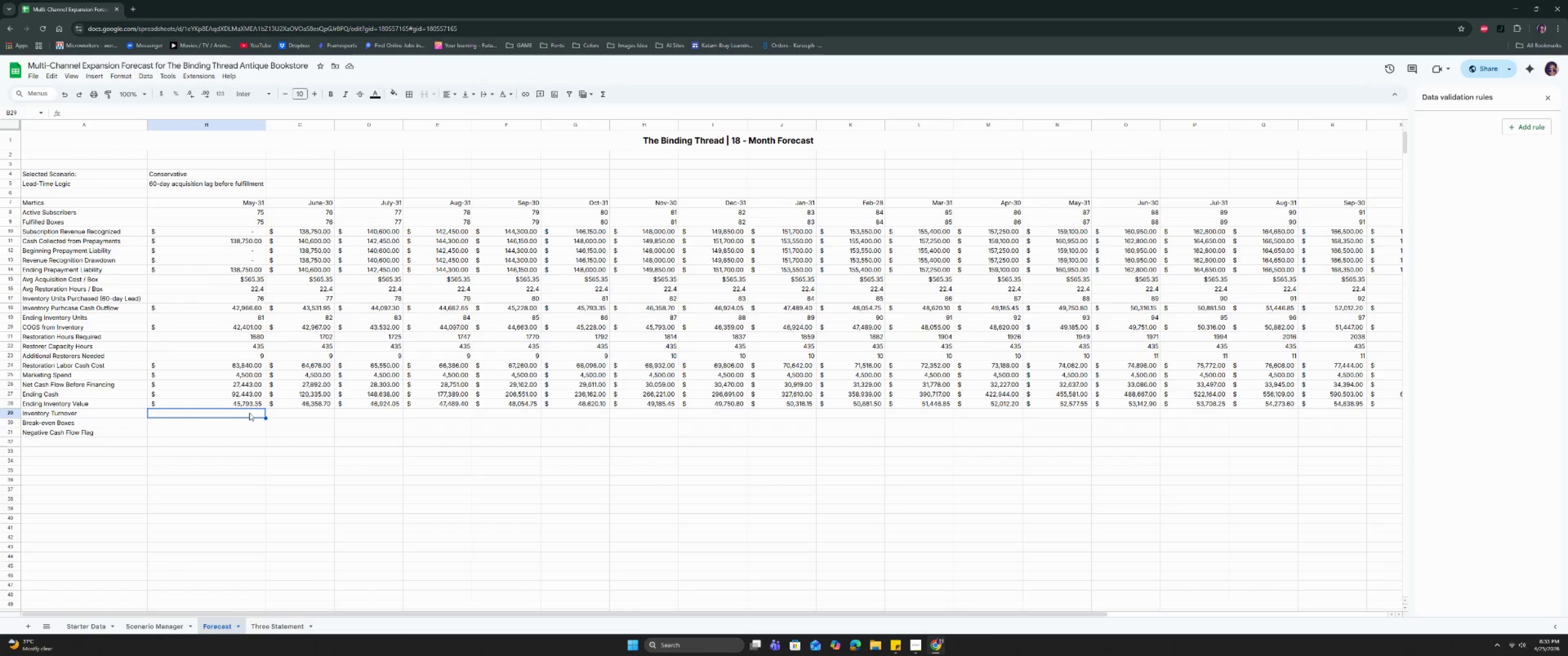 
key(Enter)
 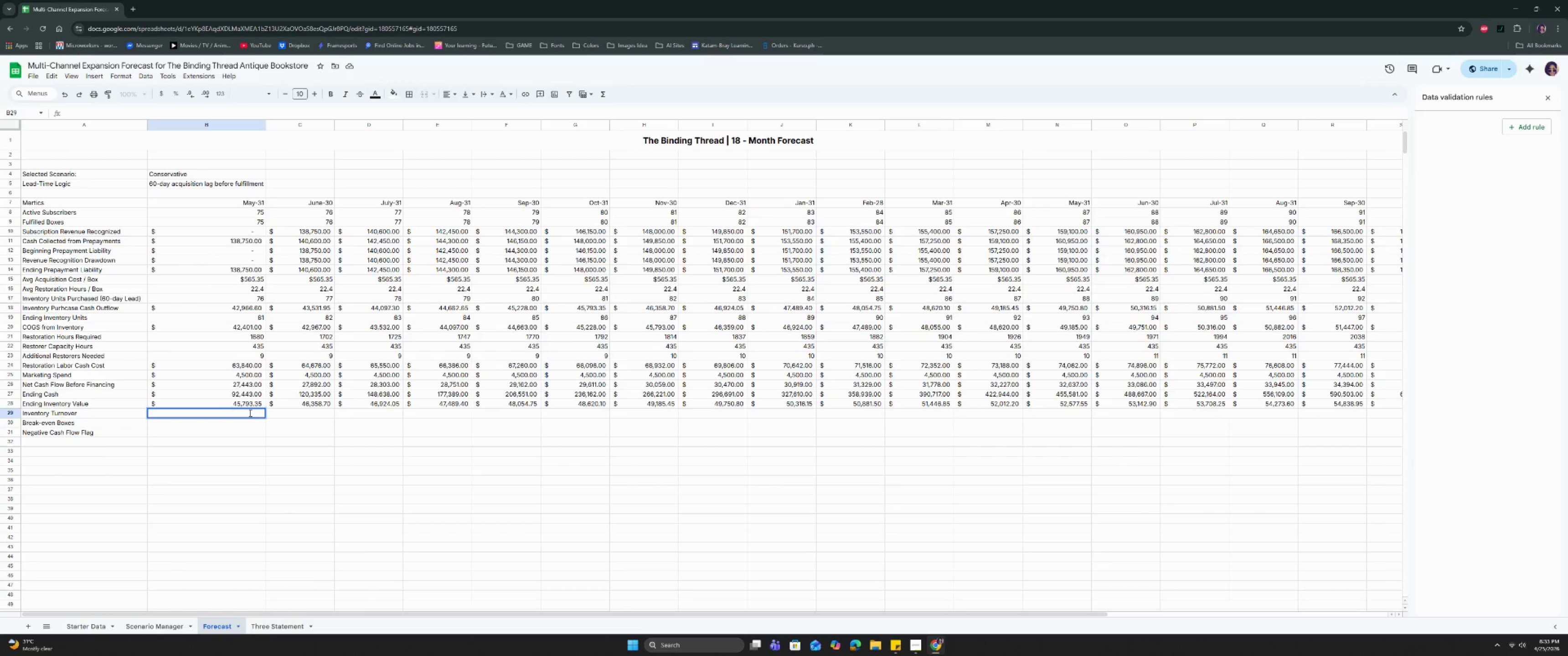 
type(-)
key(Backspace)
key(Backspace)
type(=IF)
 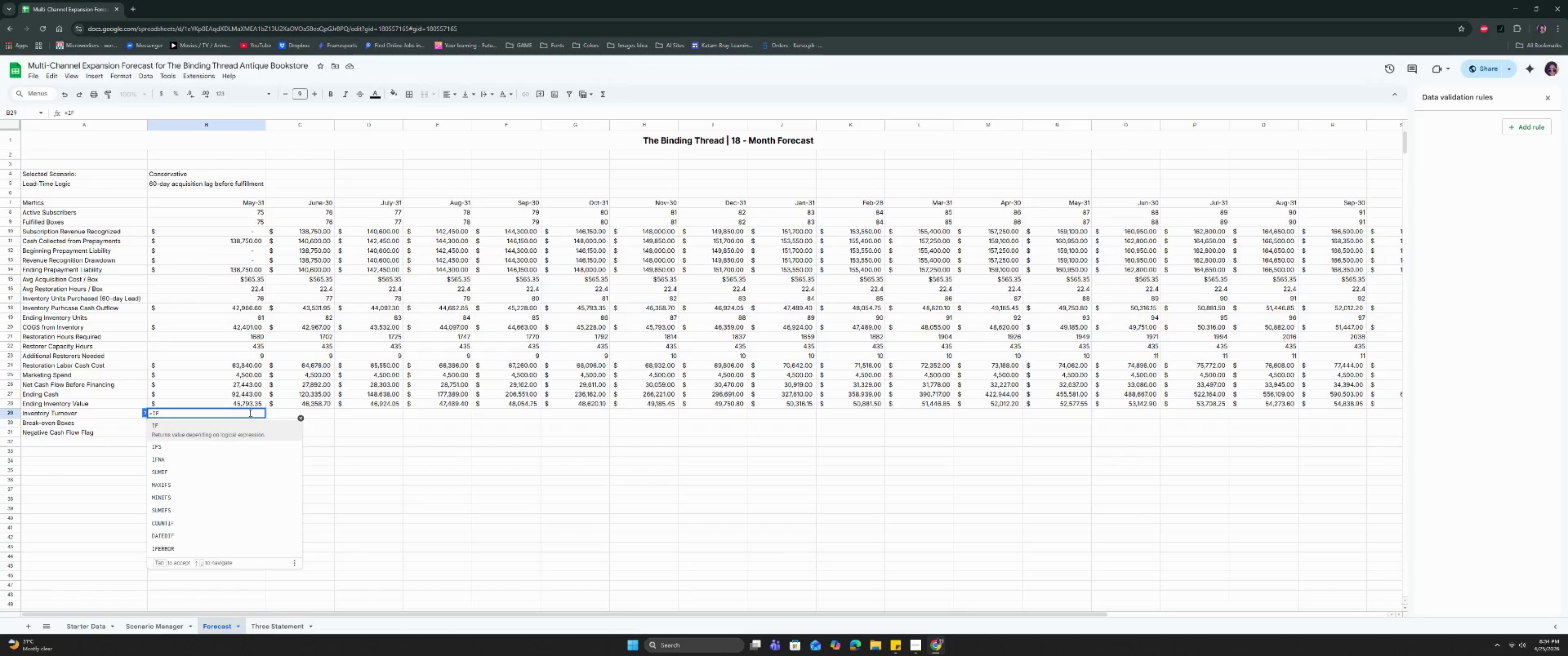 
key(Enter)
 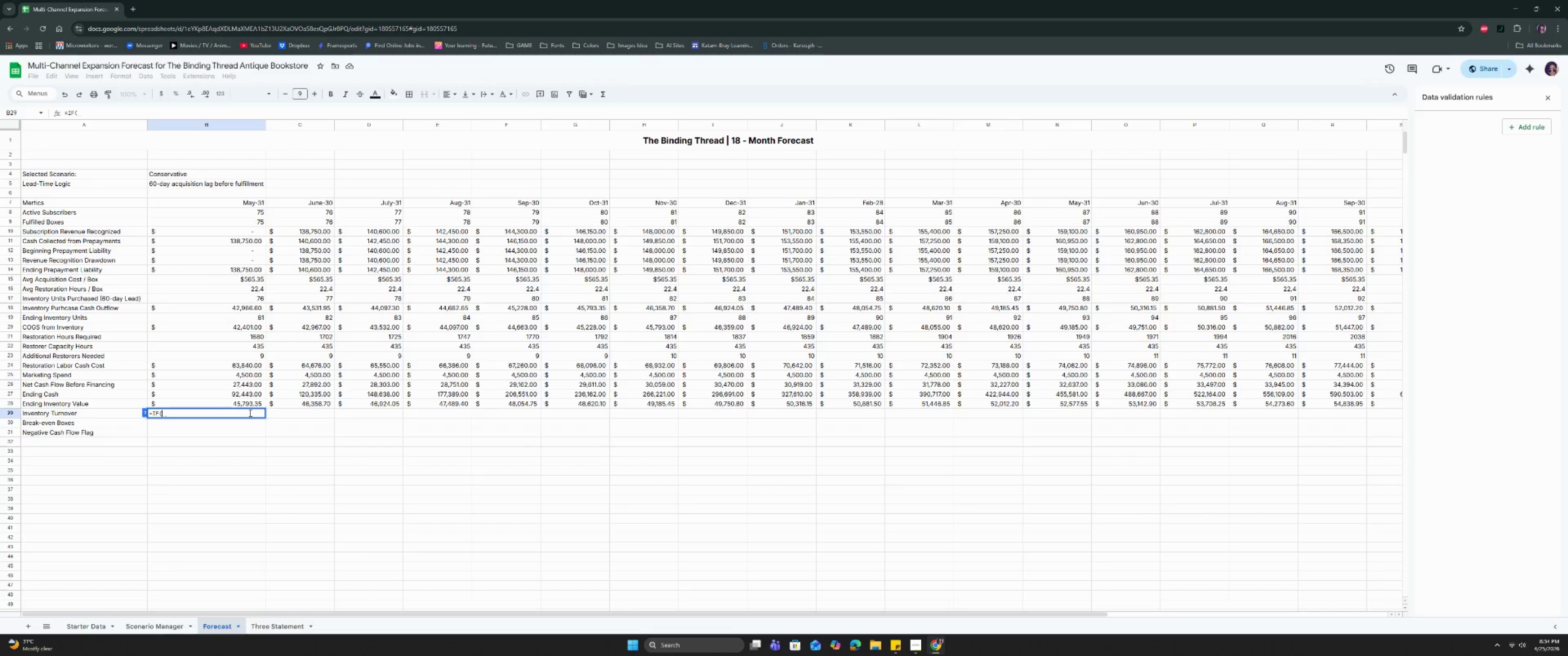 
wait(18.91)
 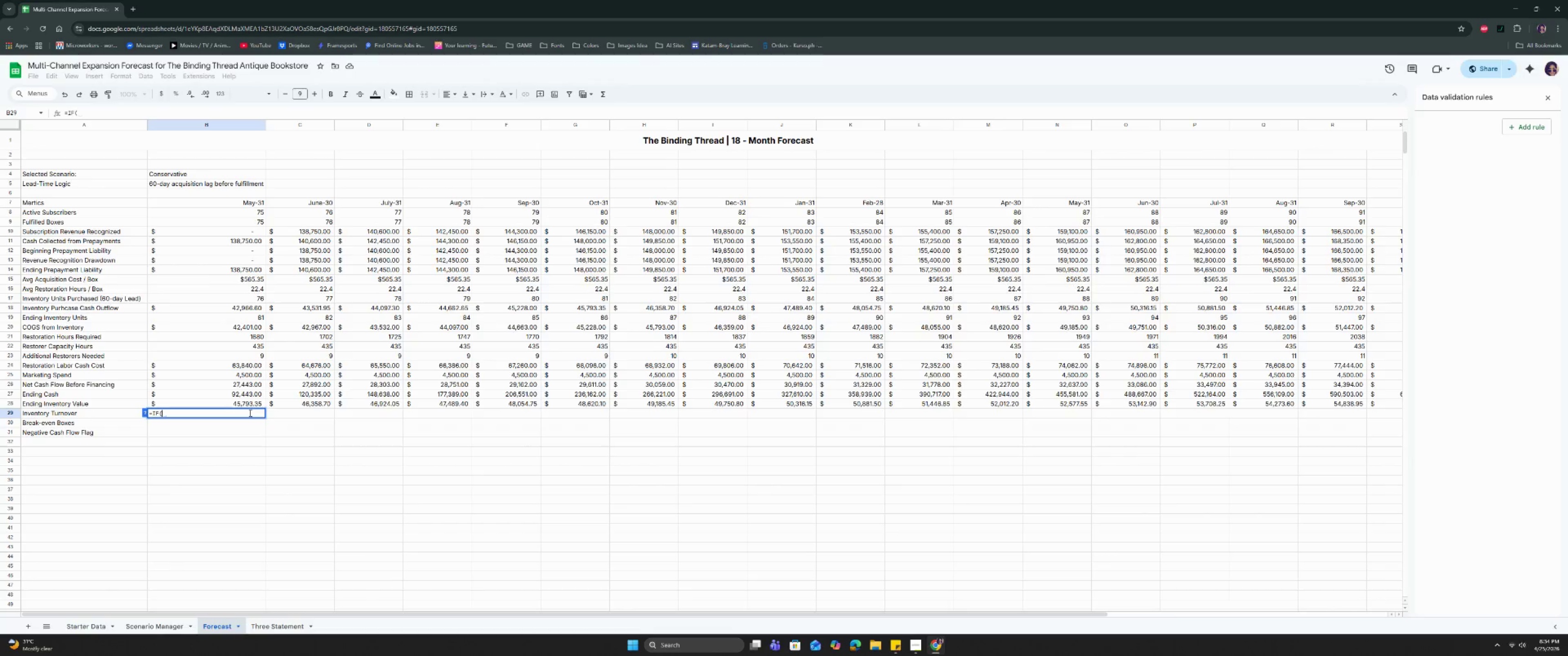 
left_click([235, 404])
 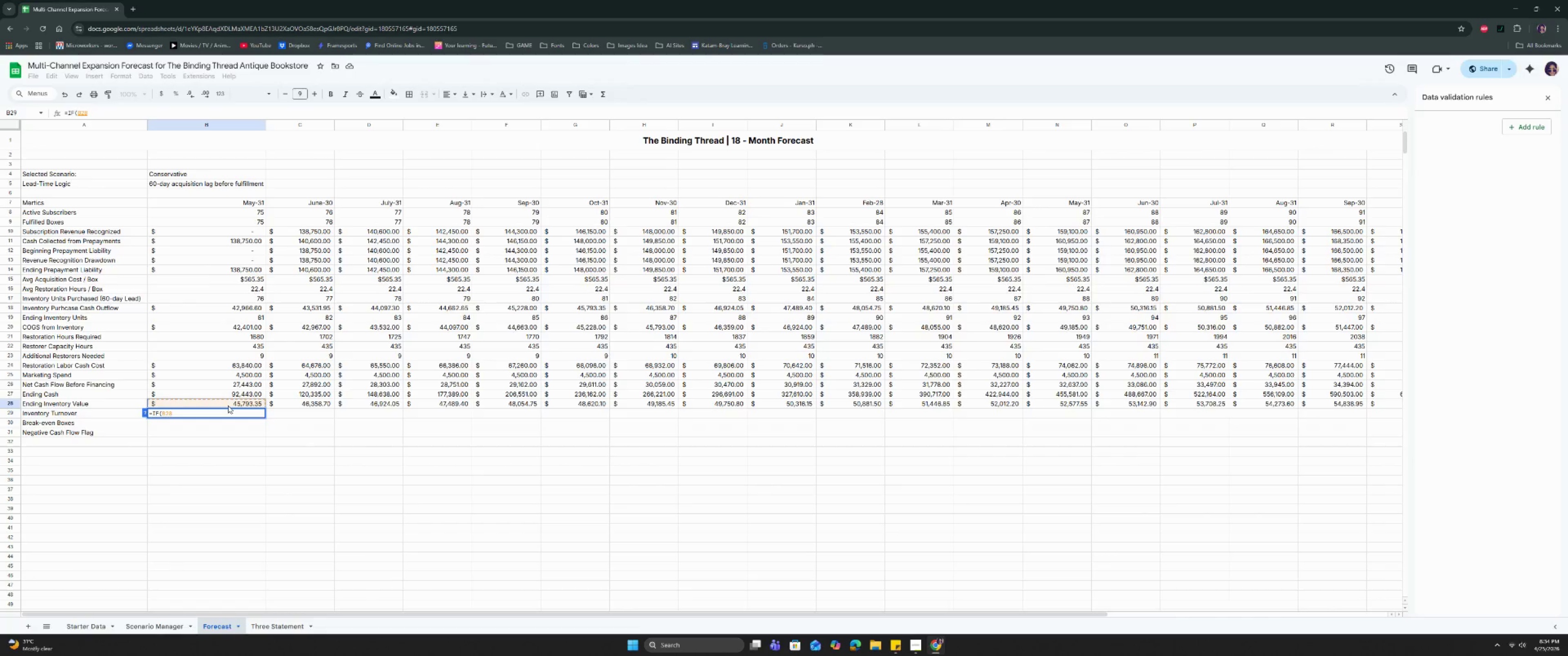 
type( <= 00, )
key(Backspace)
key(Backspace)
key(Backspace)
type(, "", )
 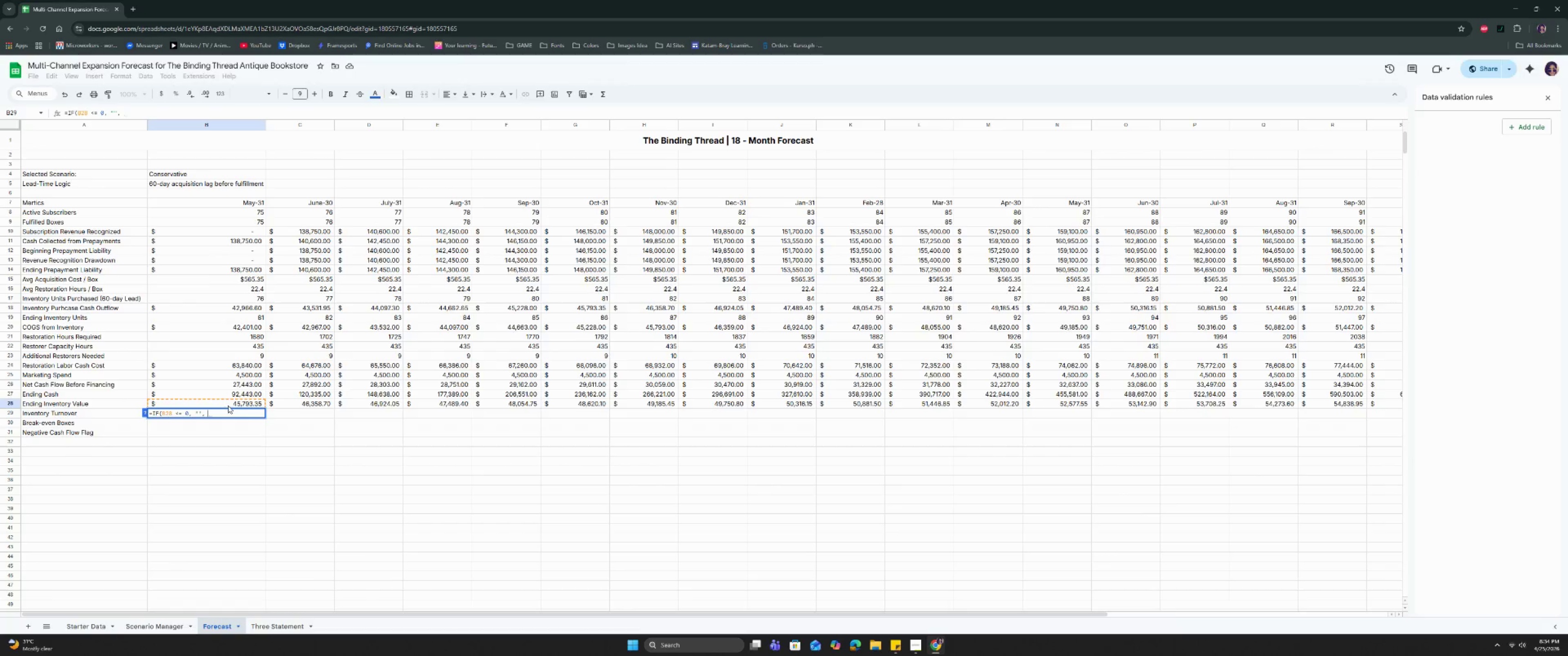 
wait(8.98)
 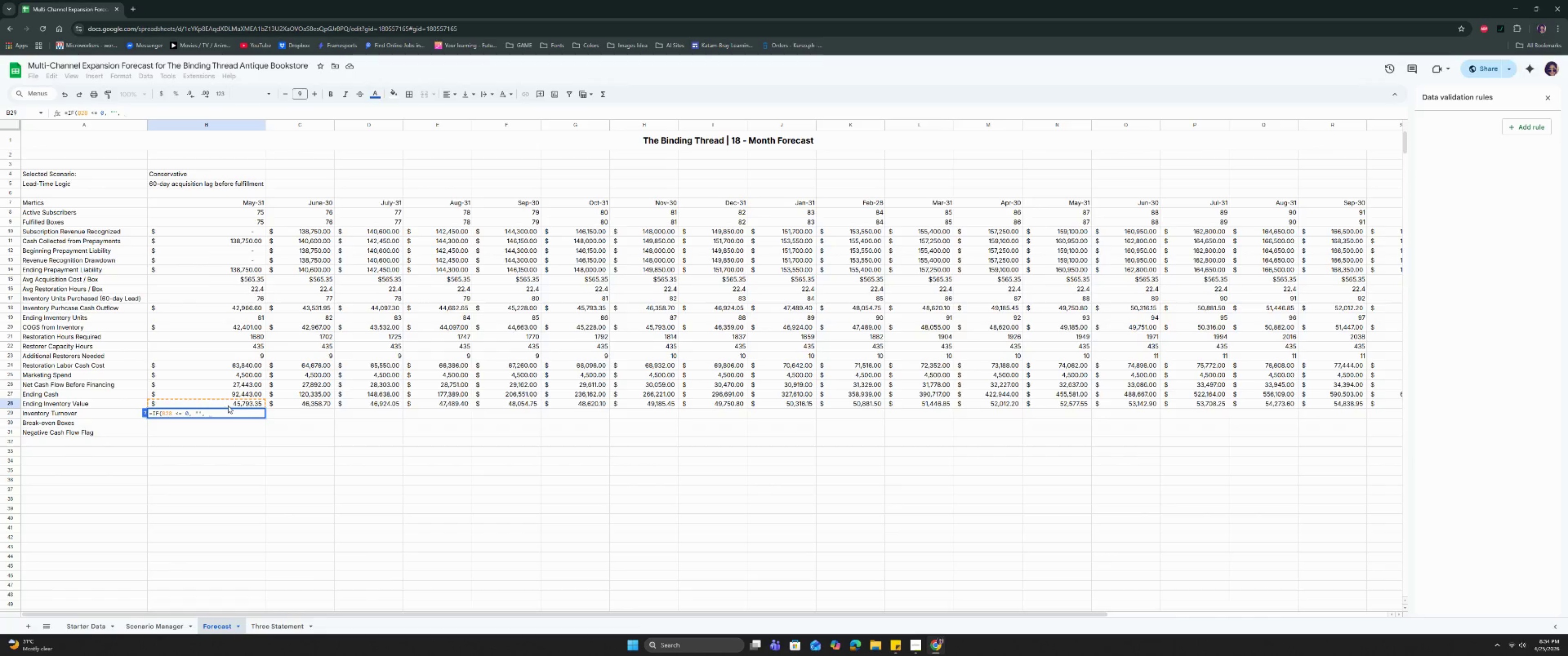 
left_click([187, 330])
 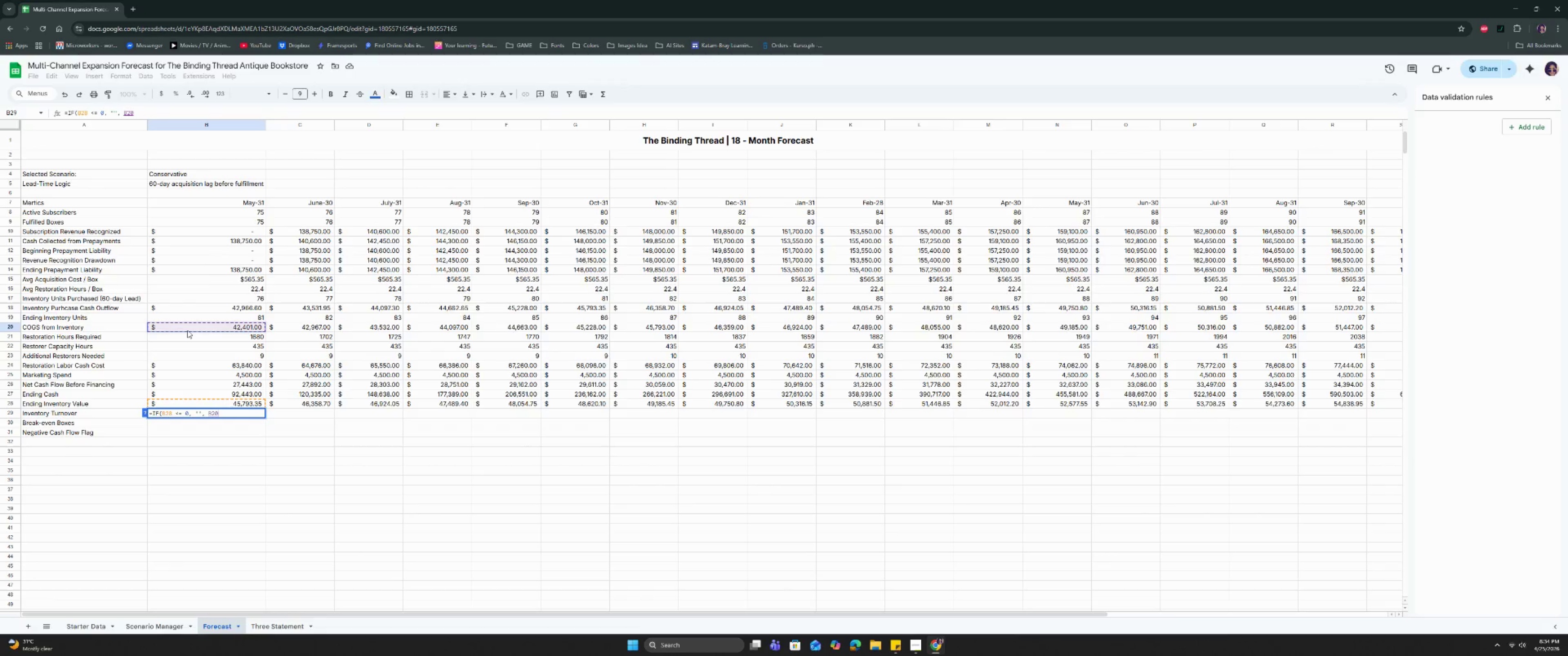 
key(Space)
 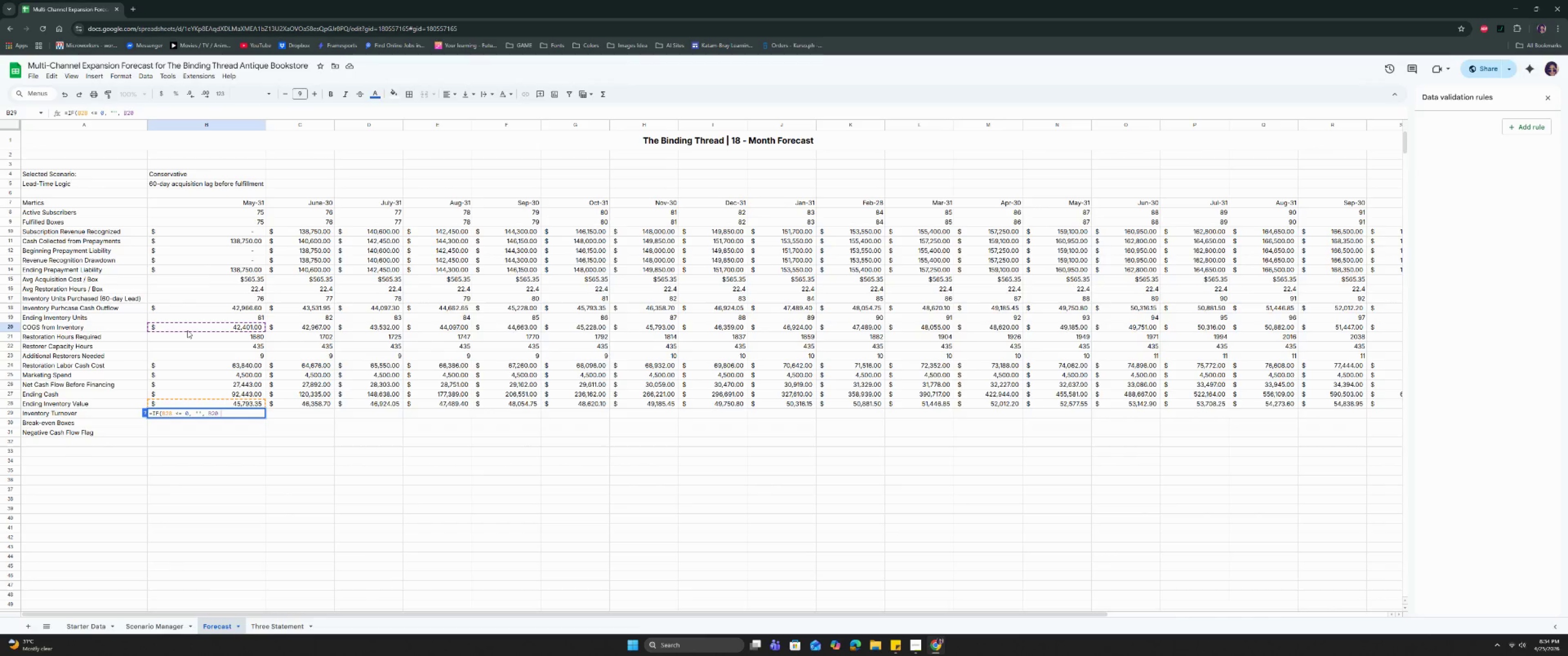 
key(Shift+8)
 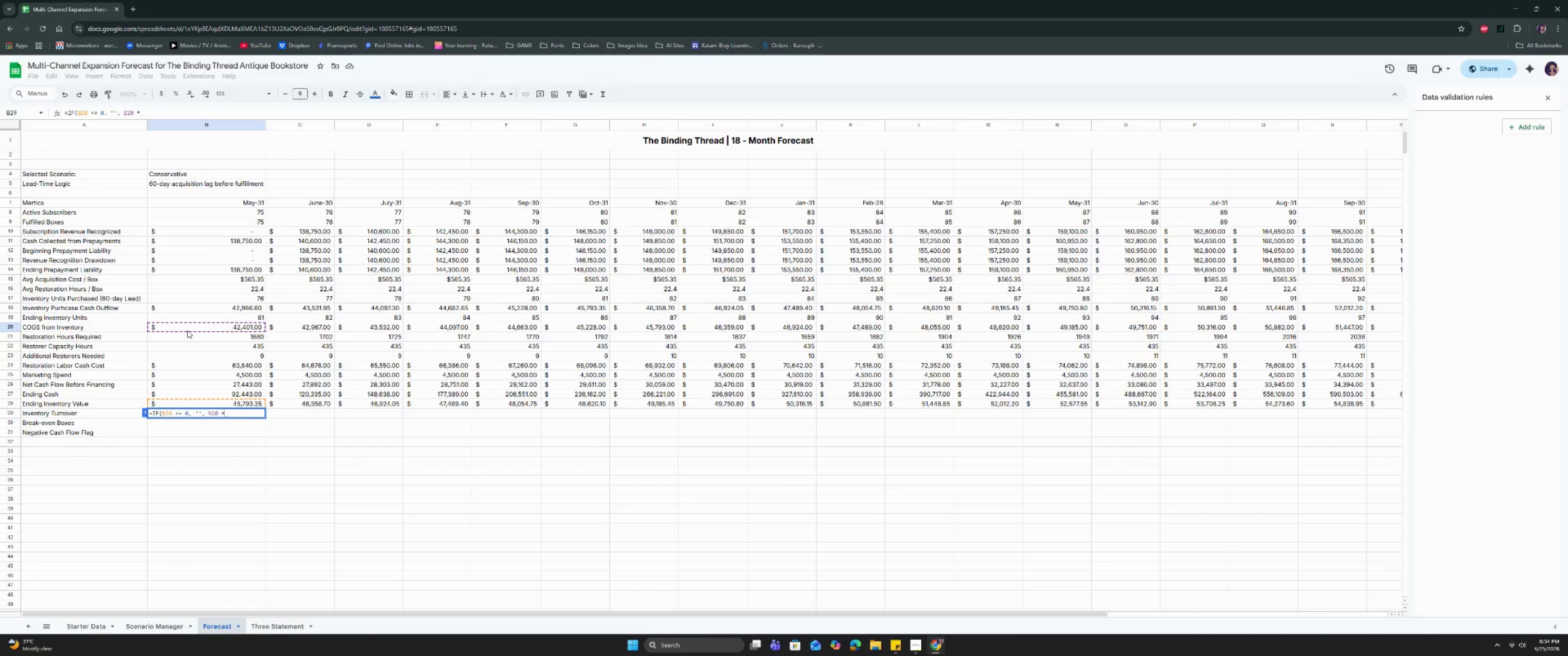 
key(Space)
 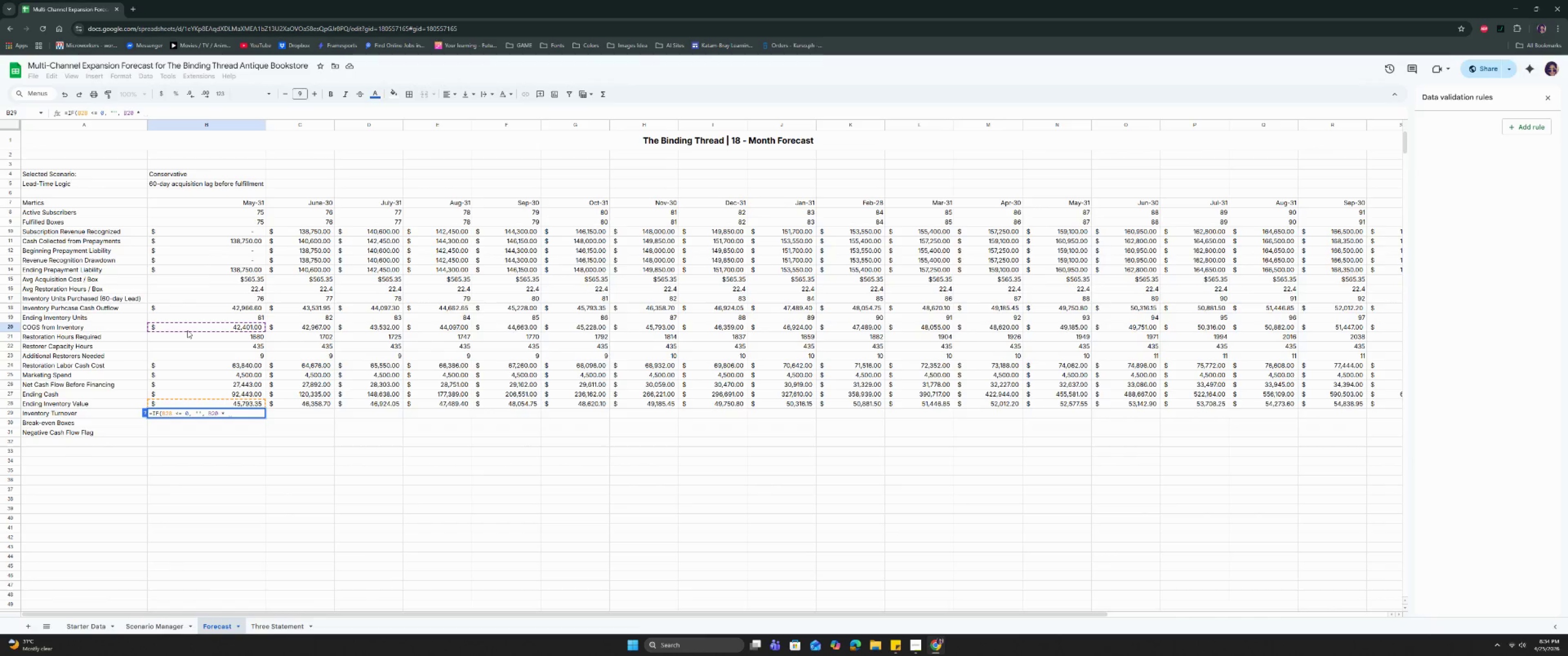 
wait(10.95)
 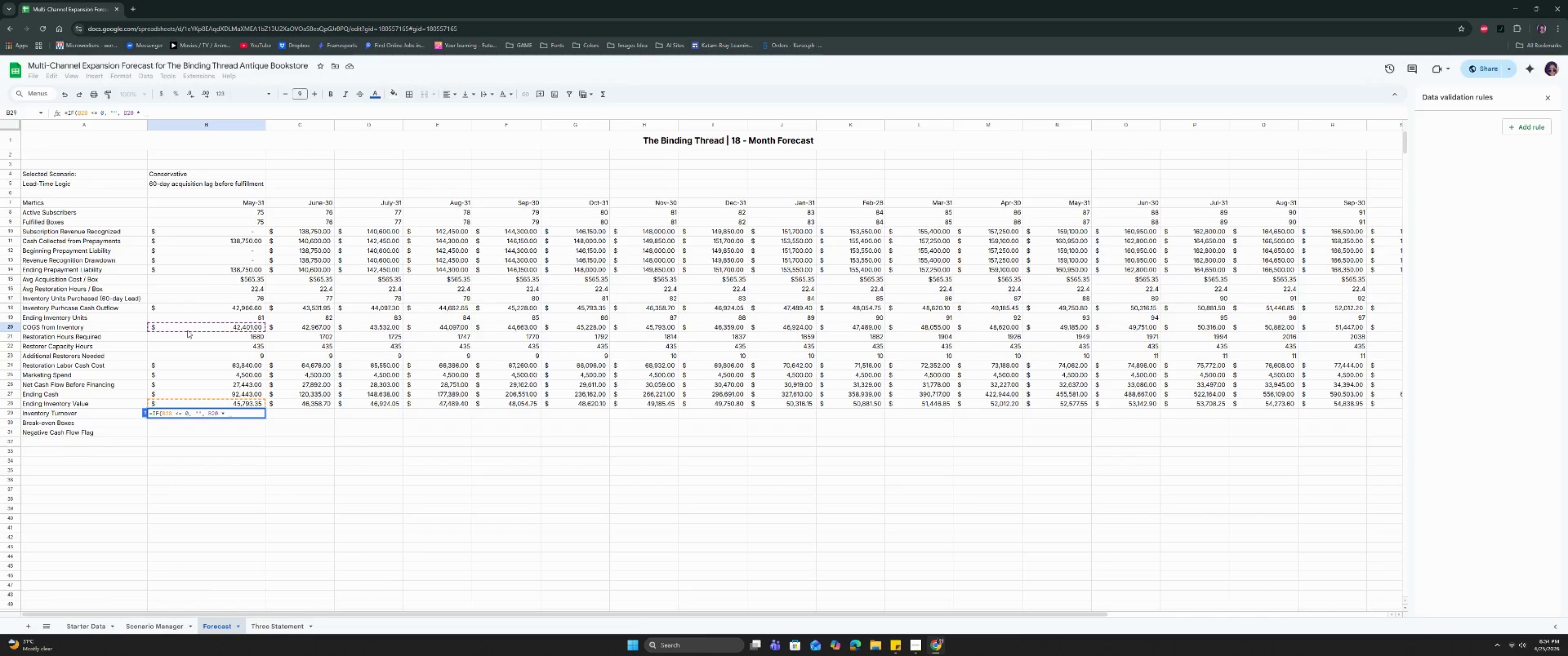 
left_click([189, 290])
 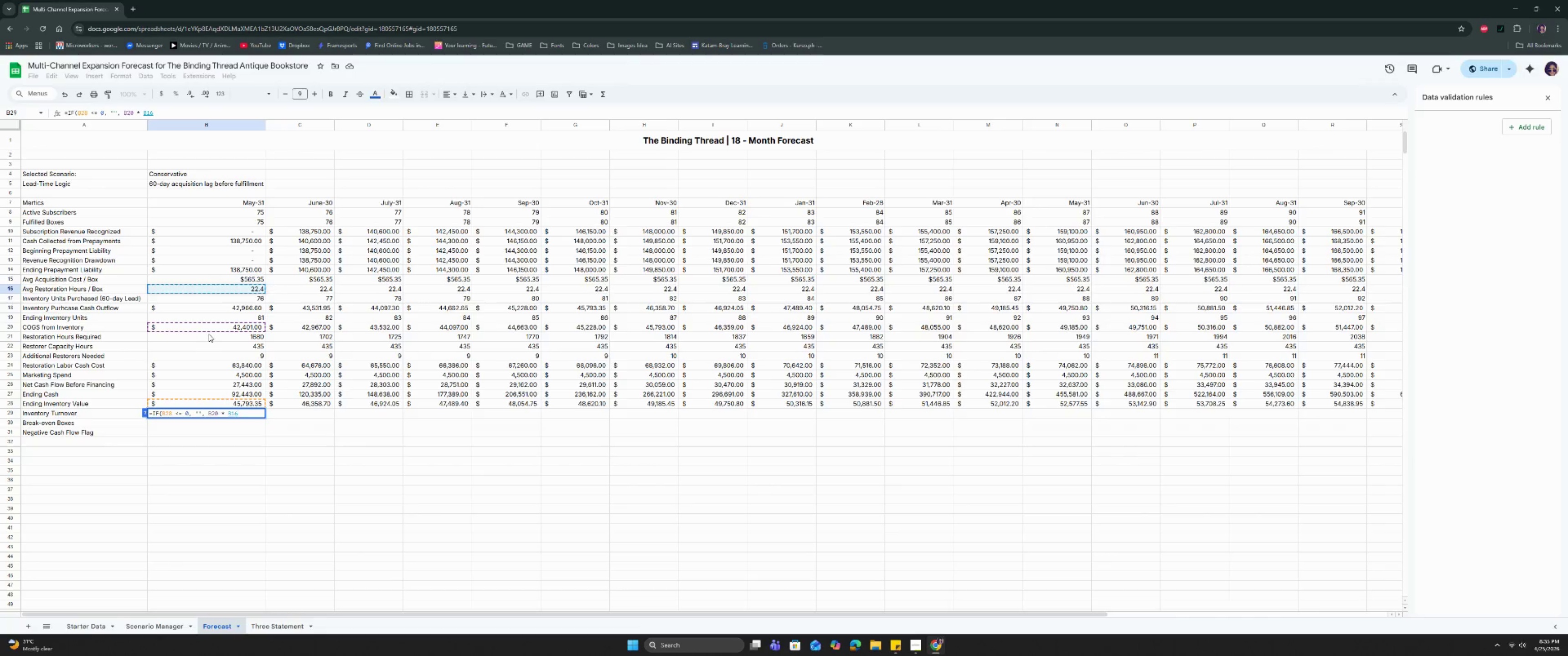 
wait(14.04)
 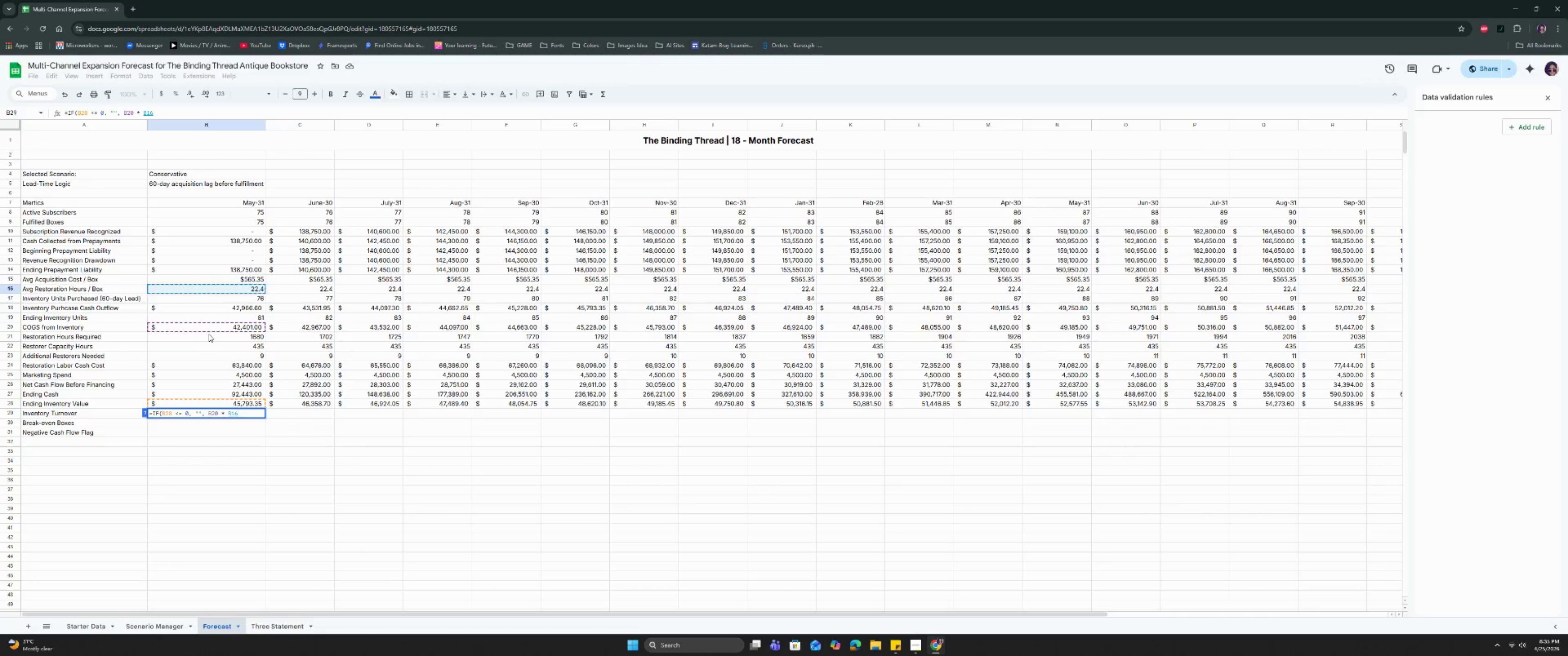 
key(Shift+ShiftRight)
 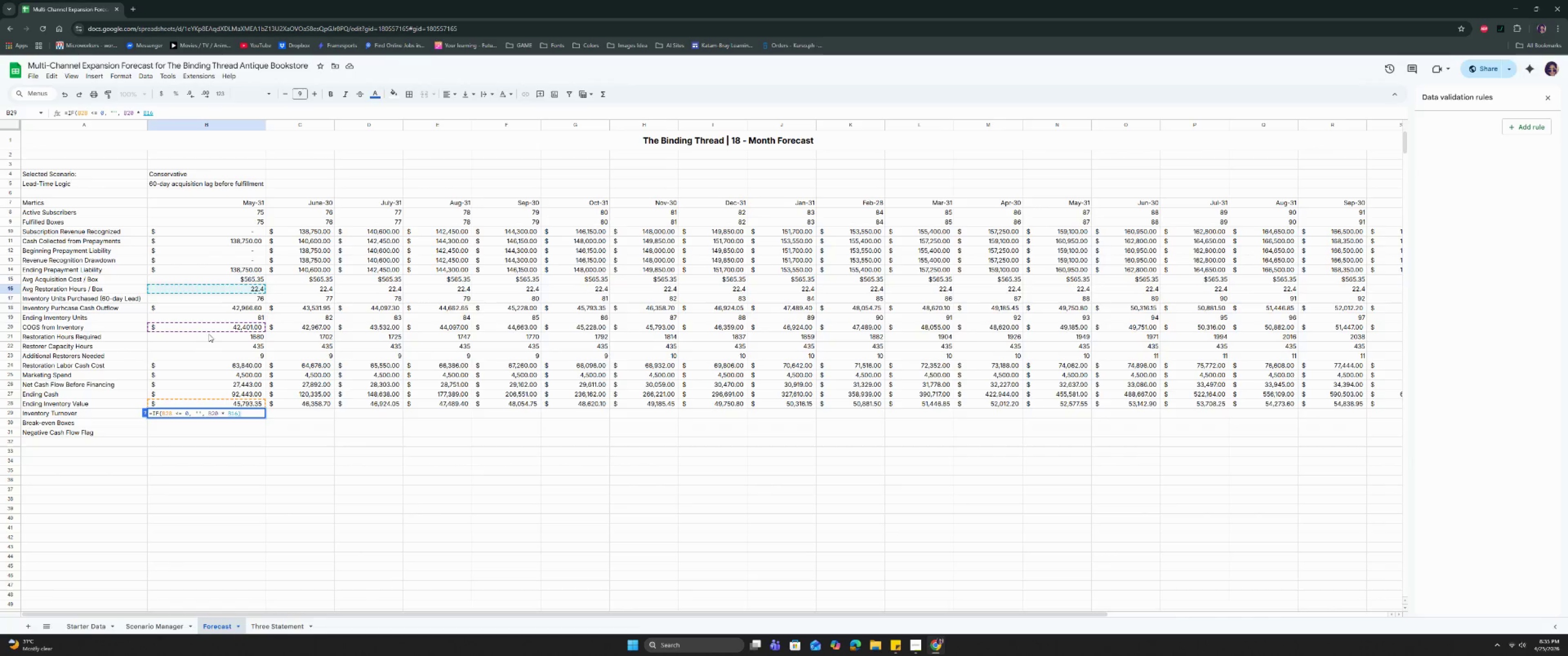 
key(Shift+0)
 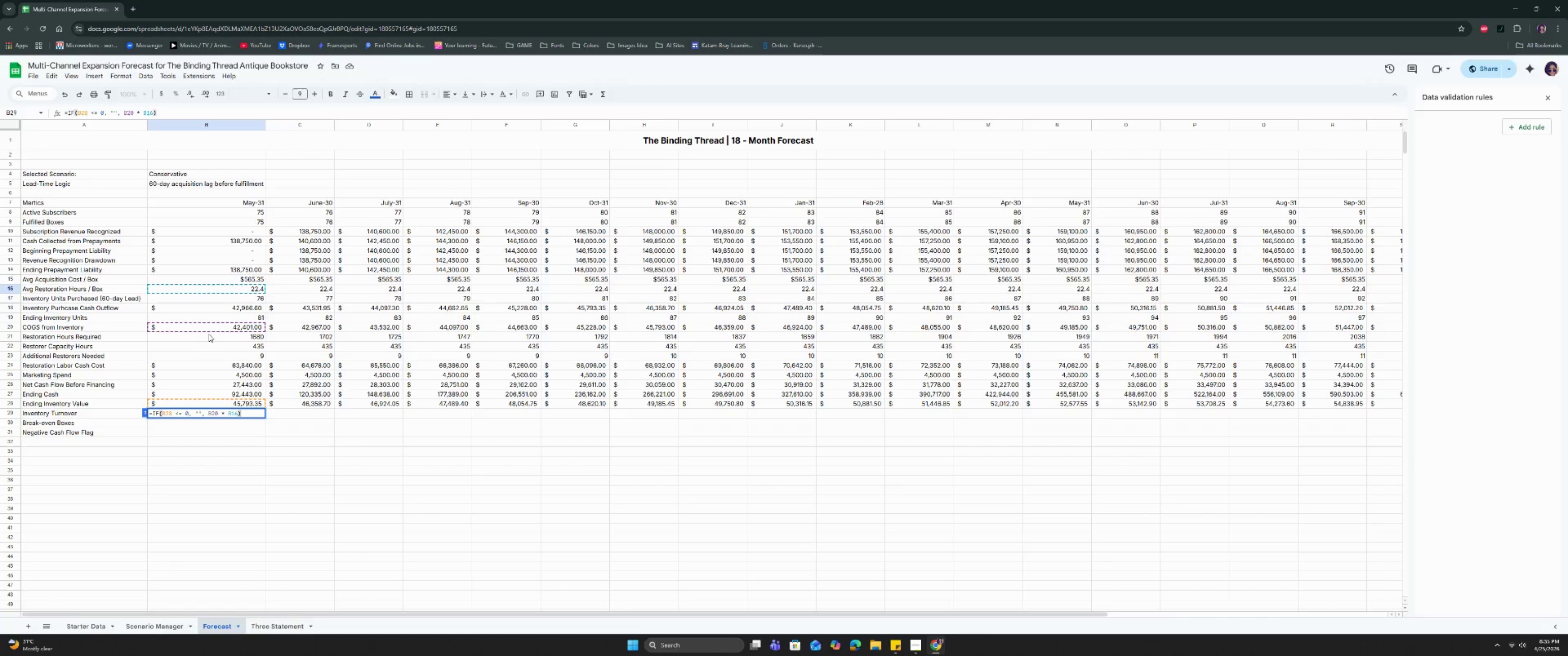 
key(Space)
 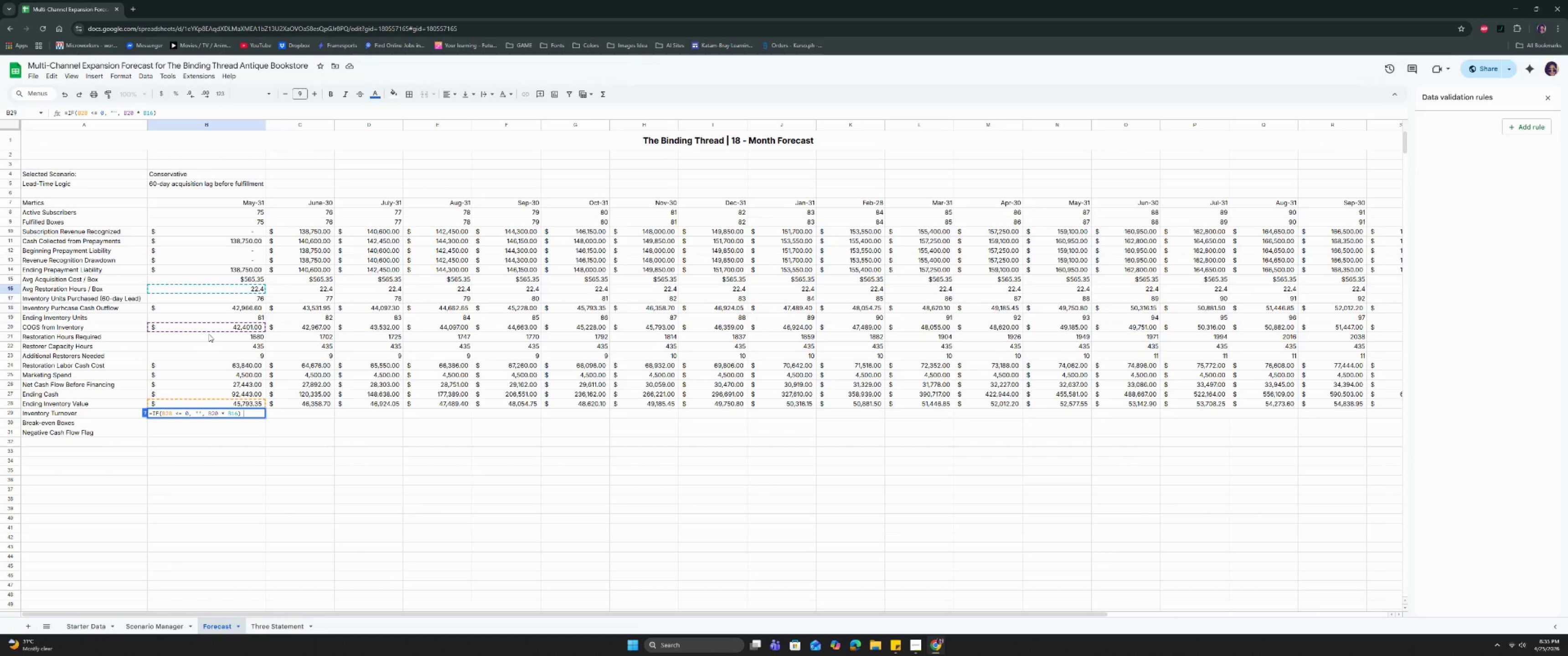 
key(Slash)
 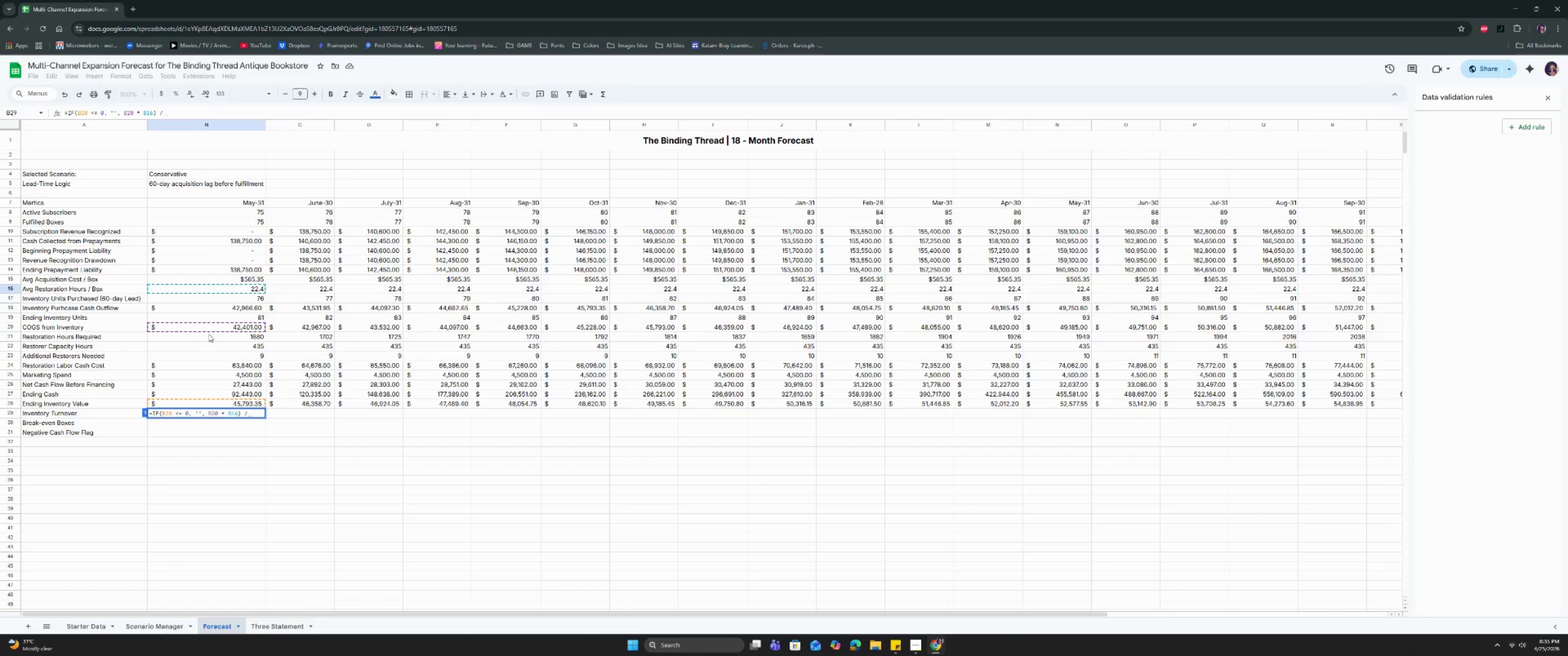 
key(Space)
 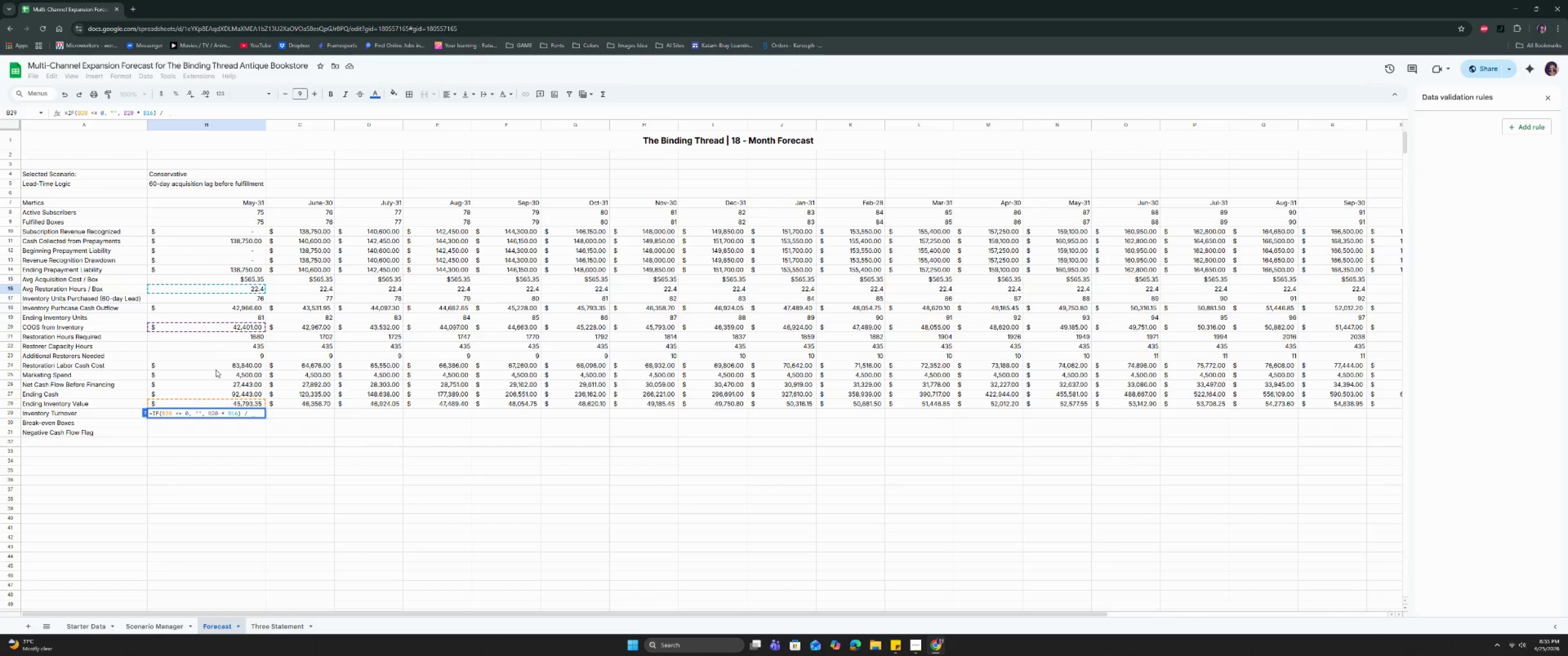 
left_click([209, 406])
 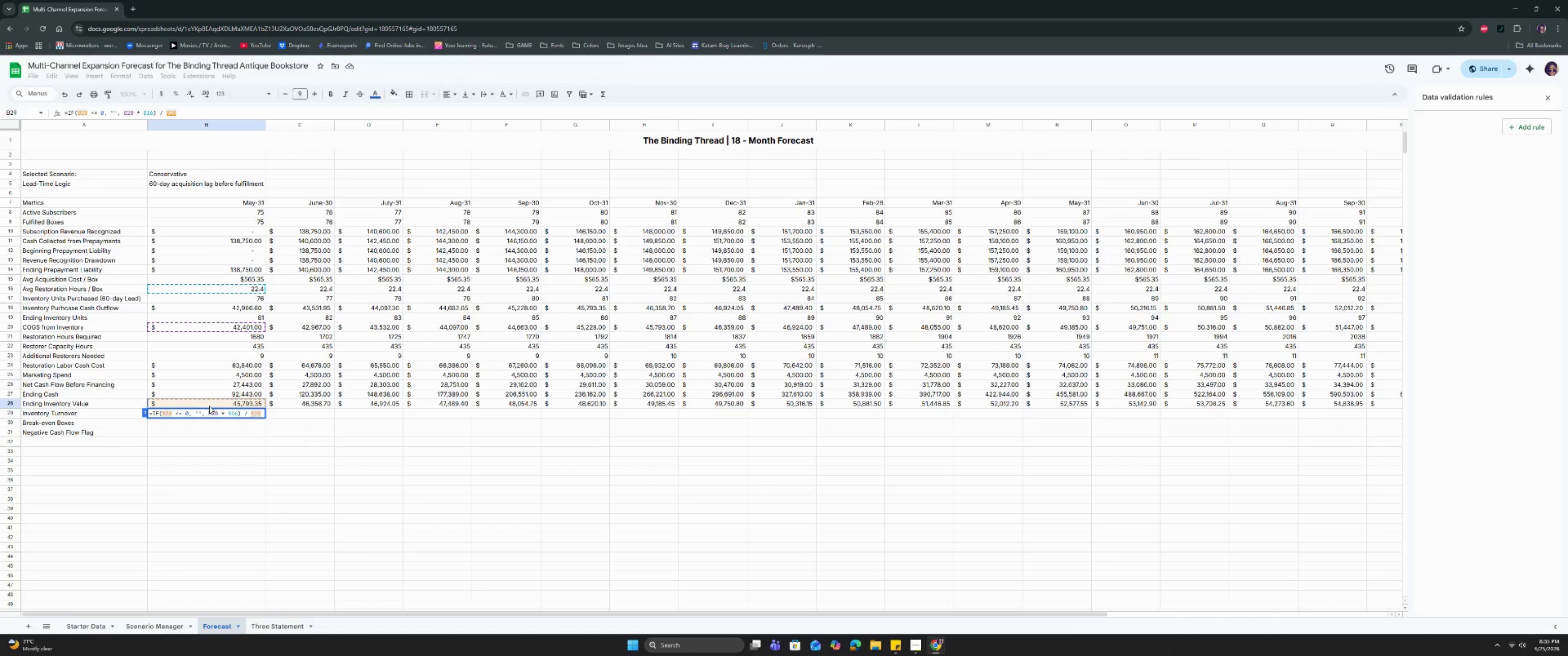 
key(Shift+Enter)
 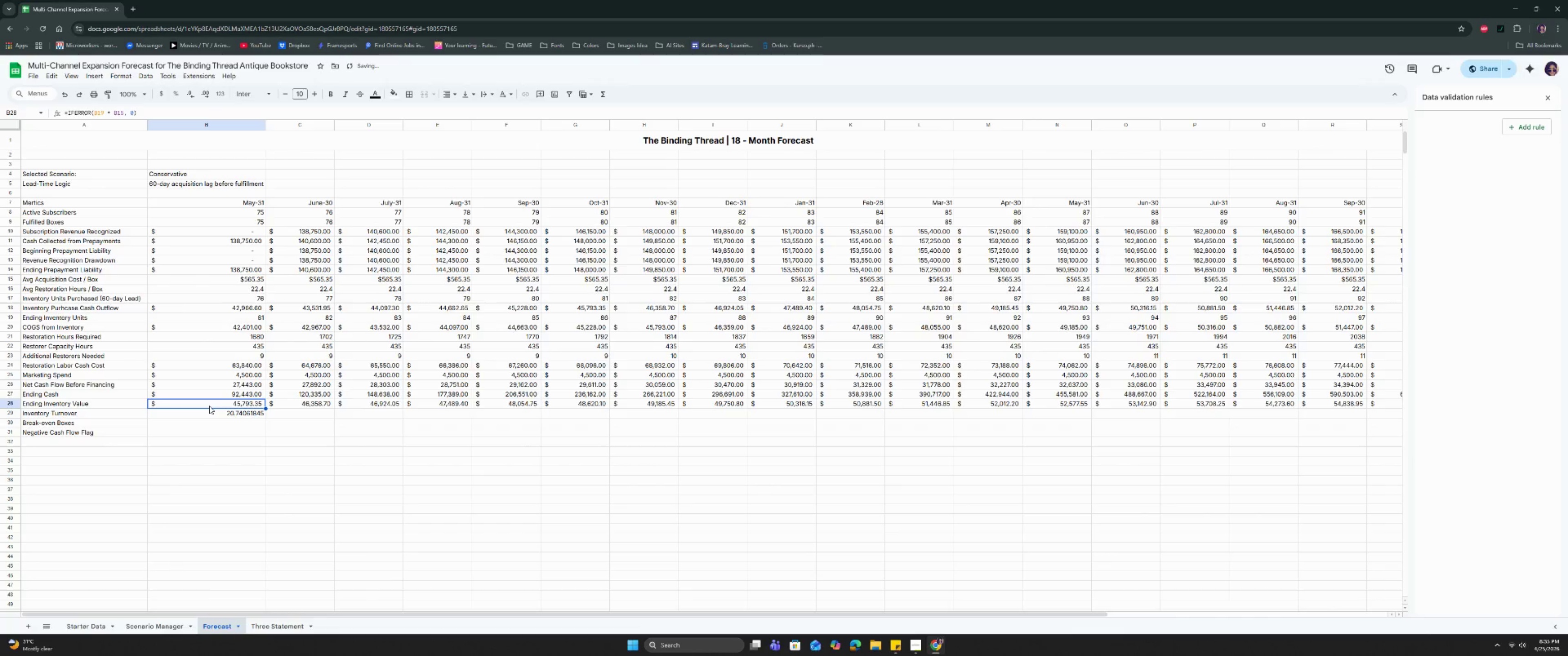 
key(ArrowDown)
 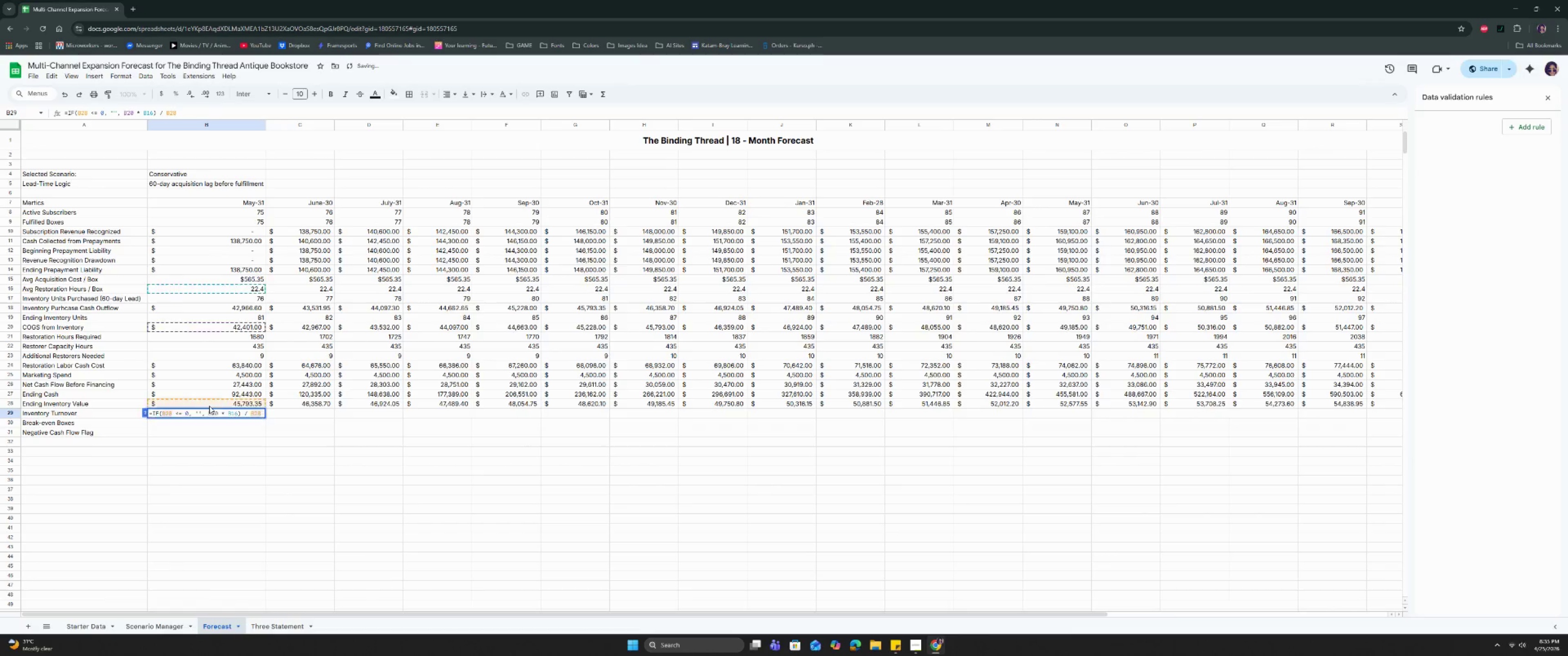 
key(Enter)
 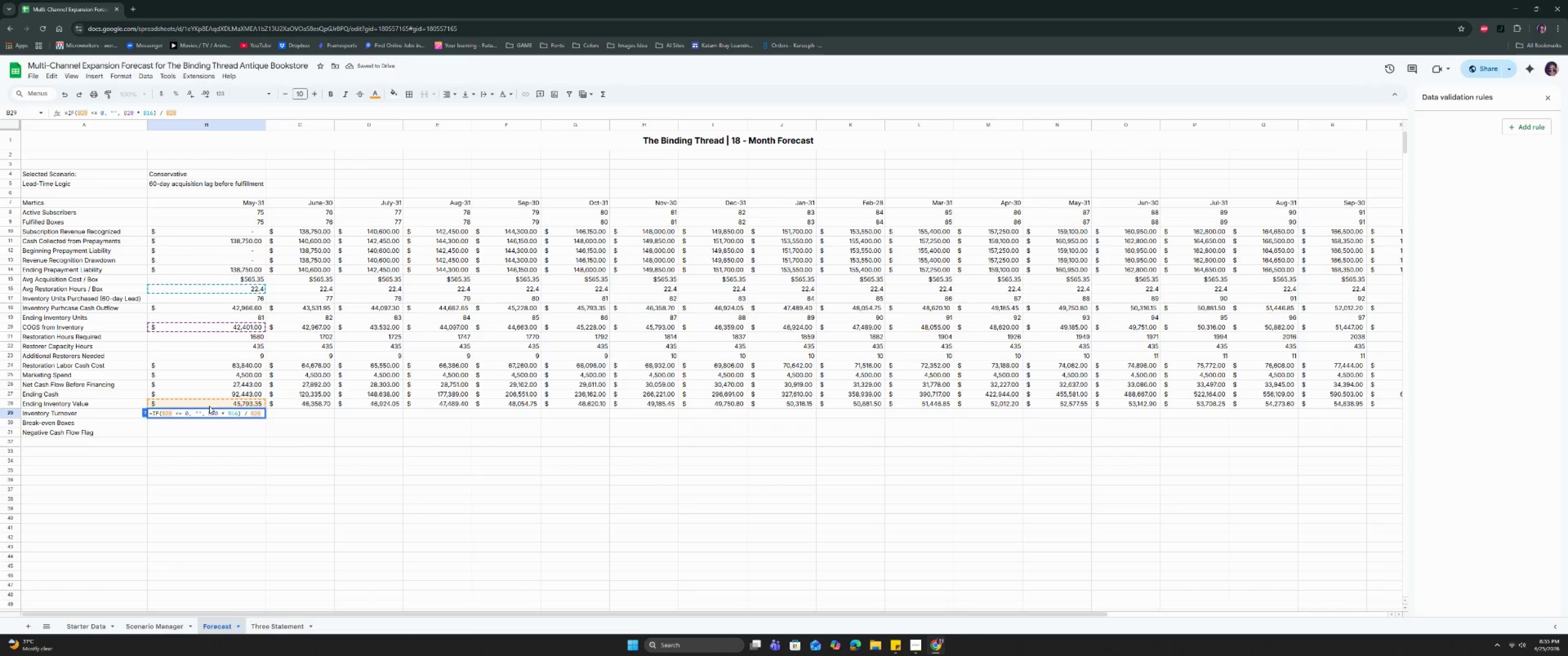 
key(Shift+0)
 